 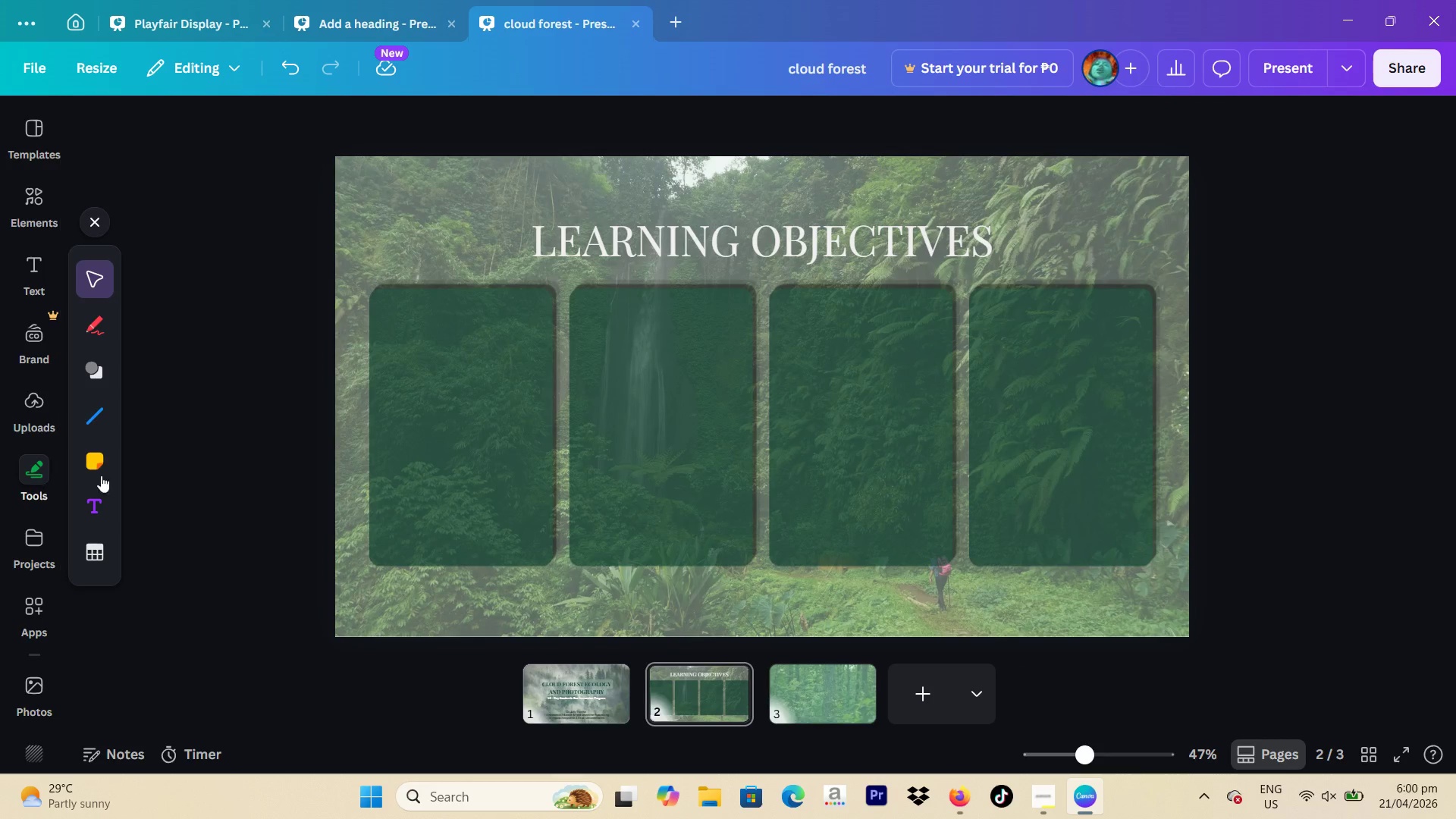 
left_click([39, 202])
 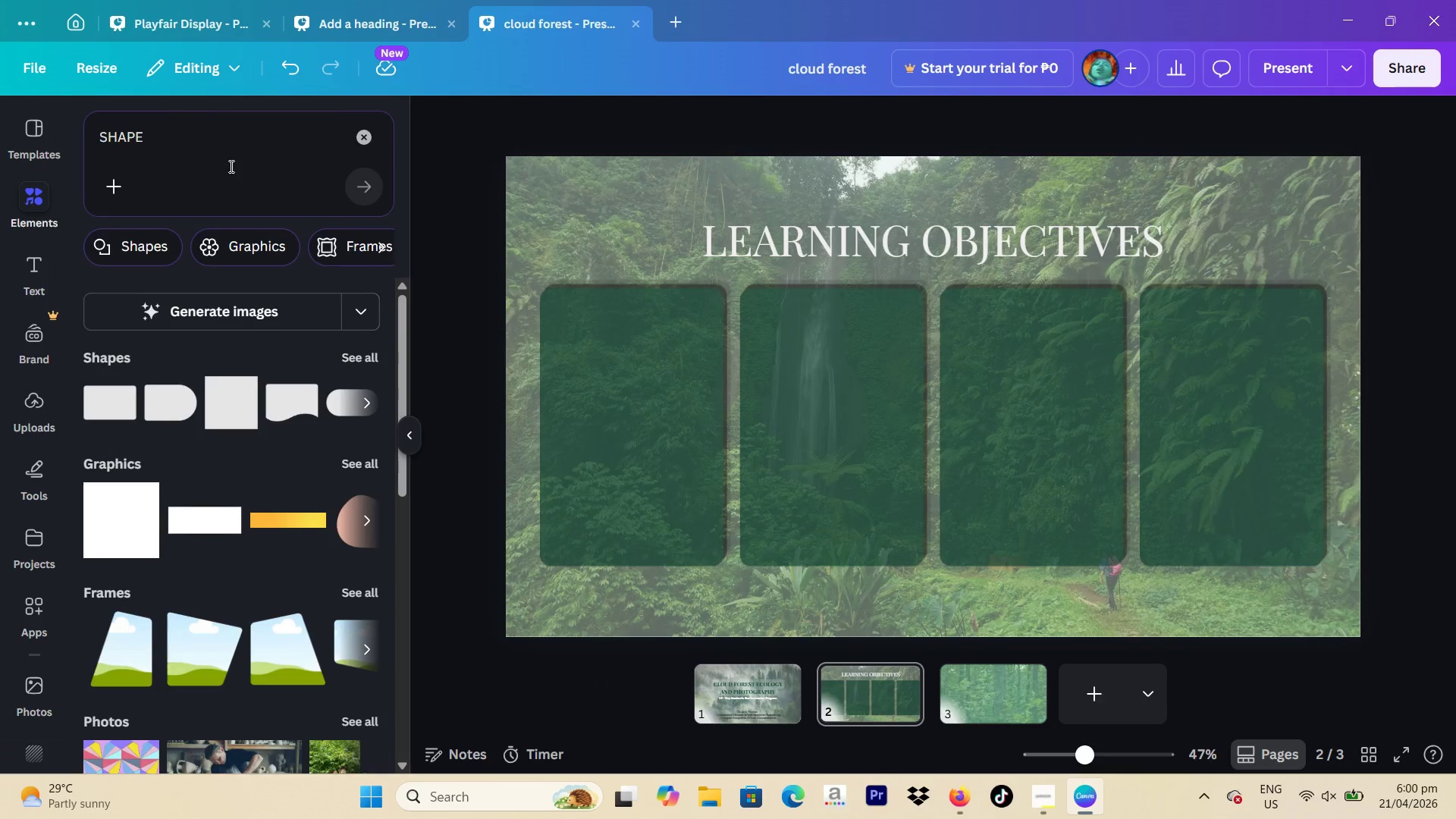 
left_click_drag(start_coordinate=[230, 152], to_coordinate=[101, 152])
 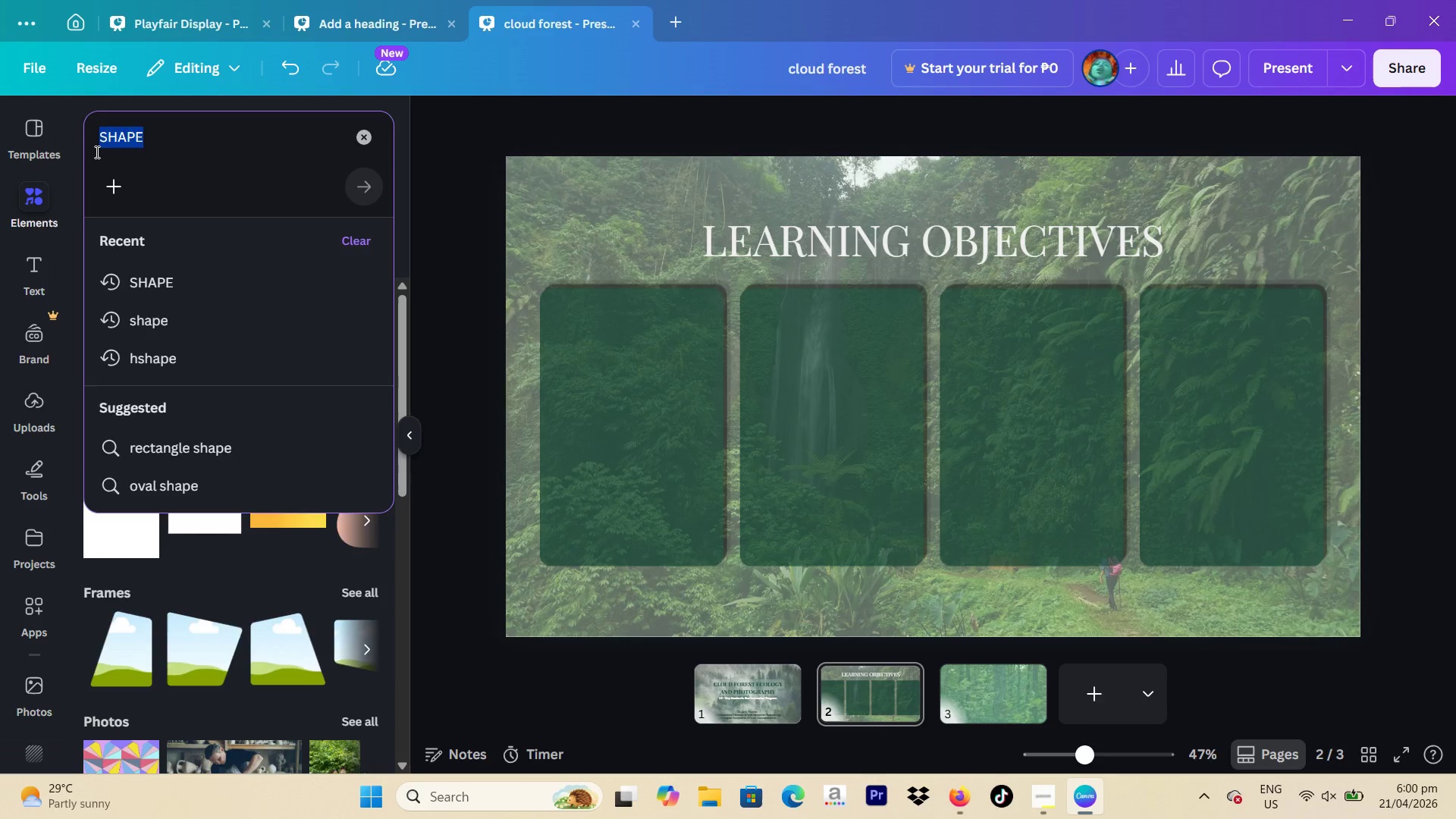 
type(CHART)
 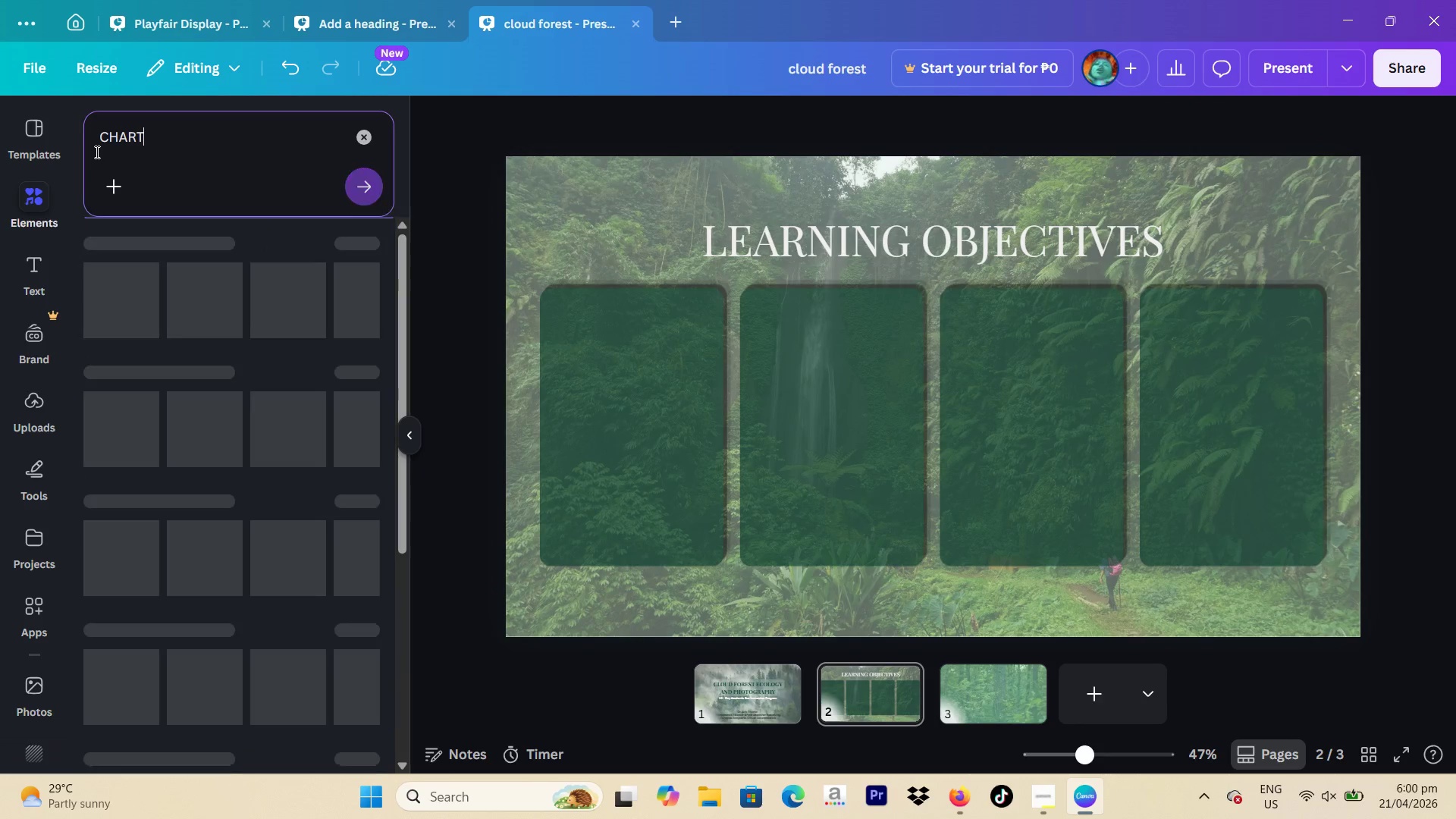 
key(Enter)
 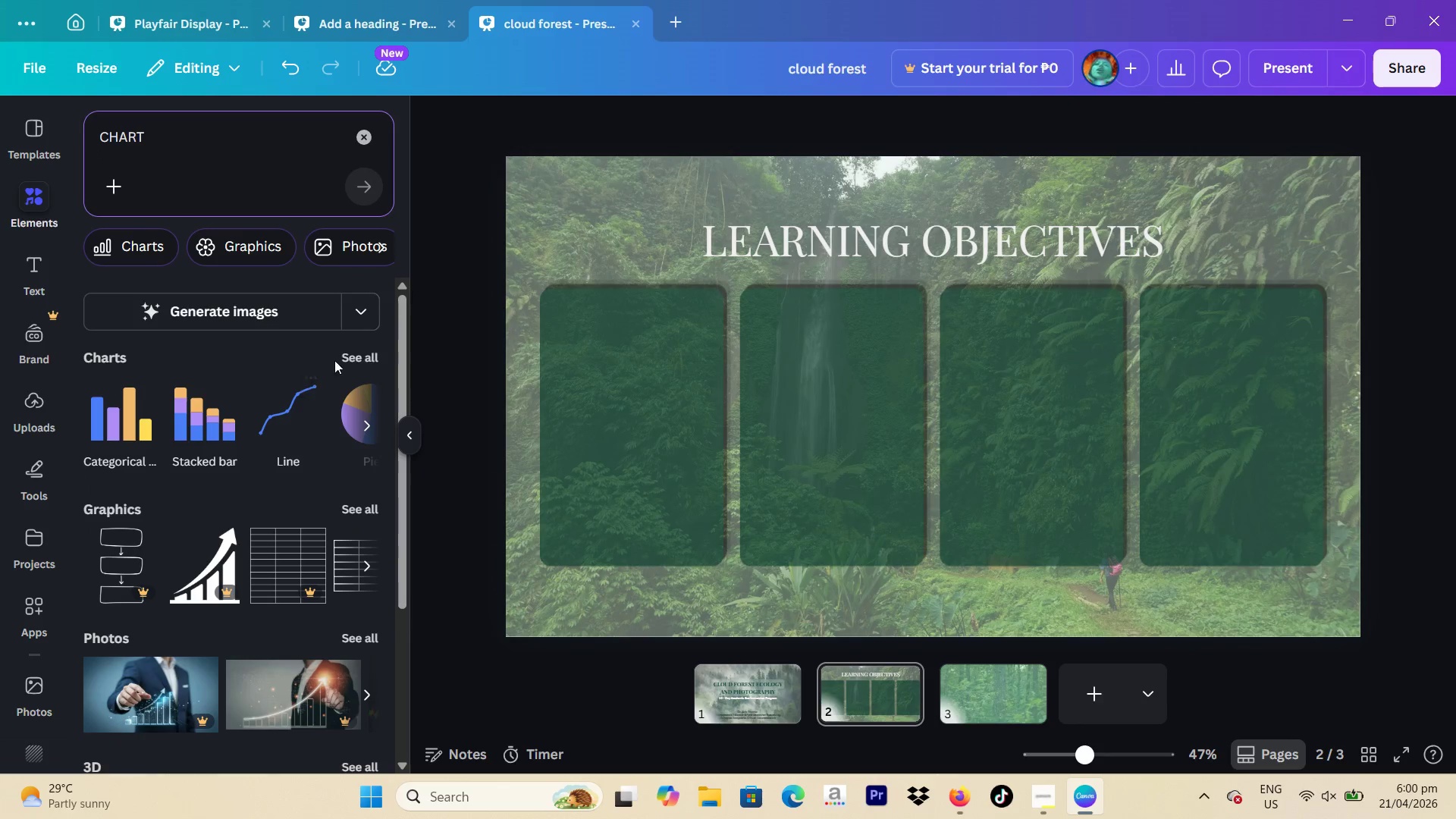 
left_click([370, 345])
 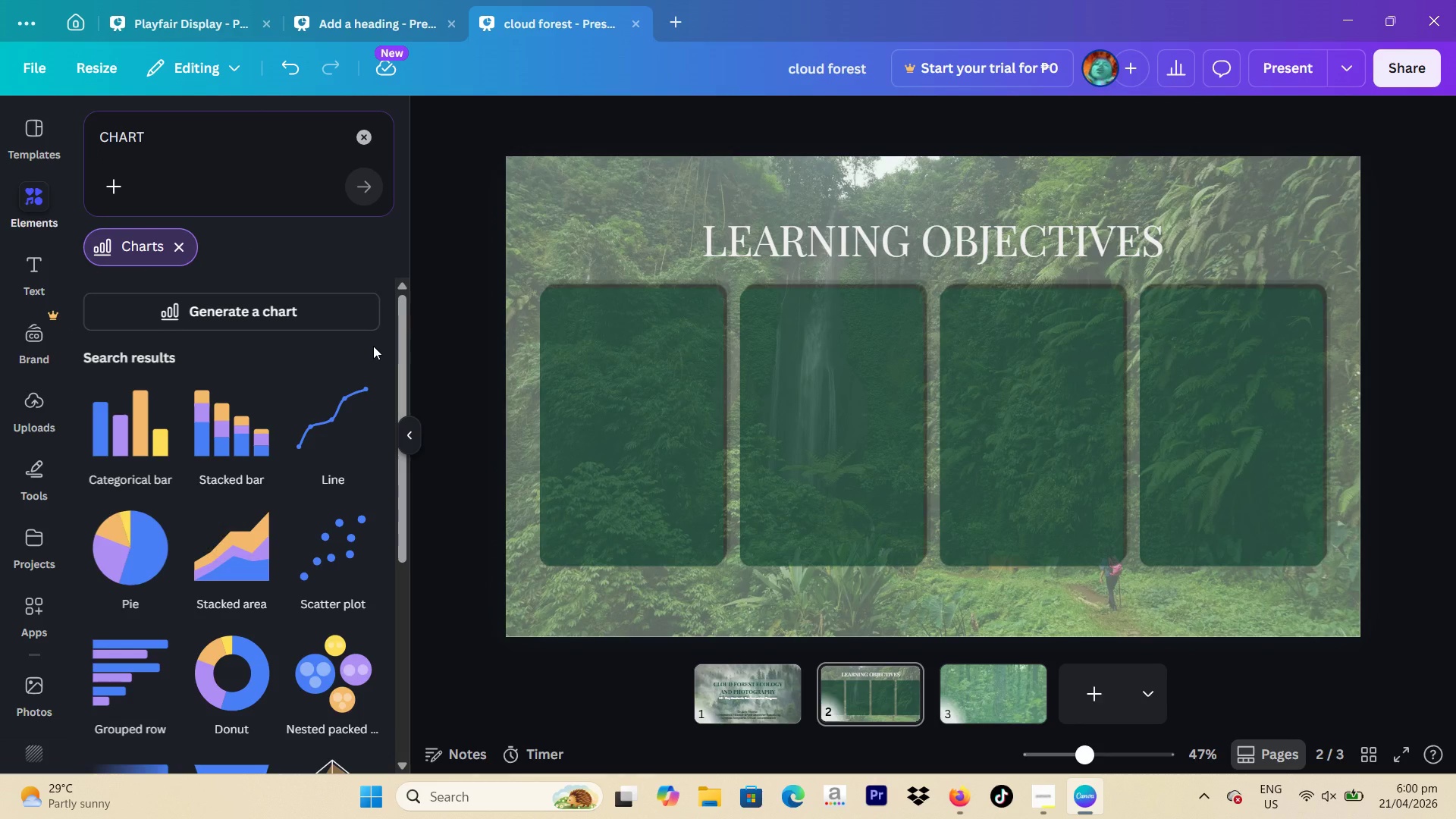 
wait(5.09)
 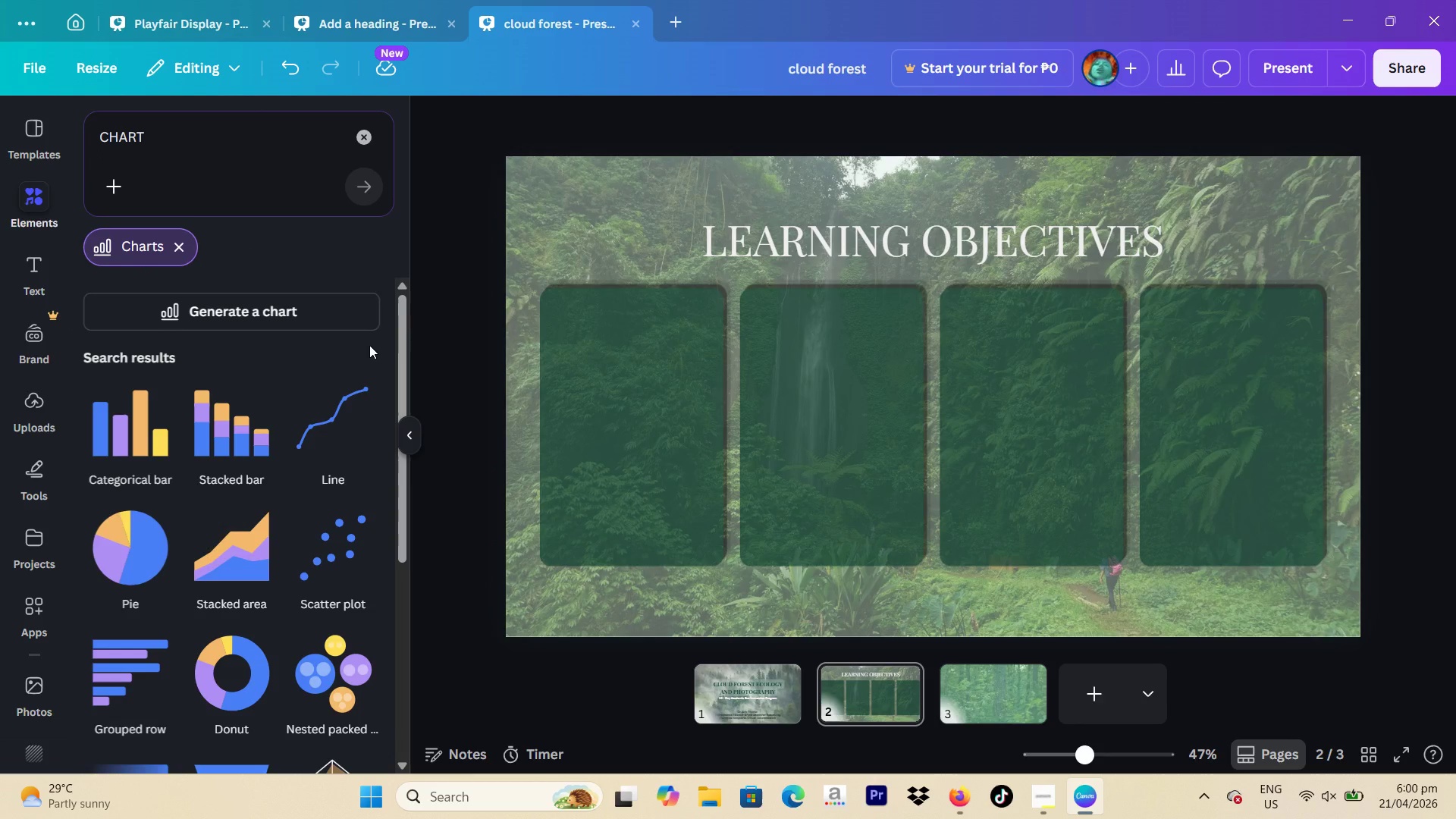 
scroll: coordinate [291, 398], scroll_direction: down, amount: 7.0
 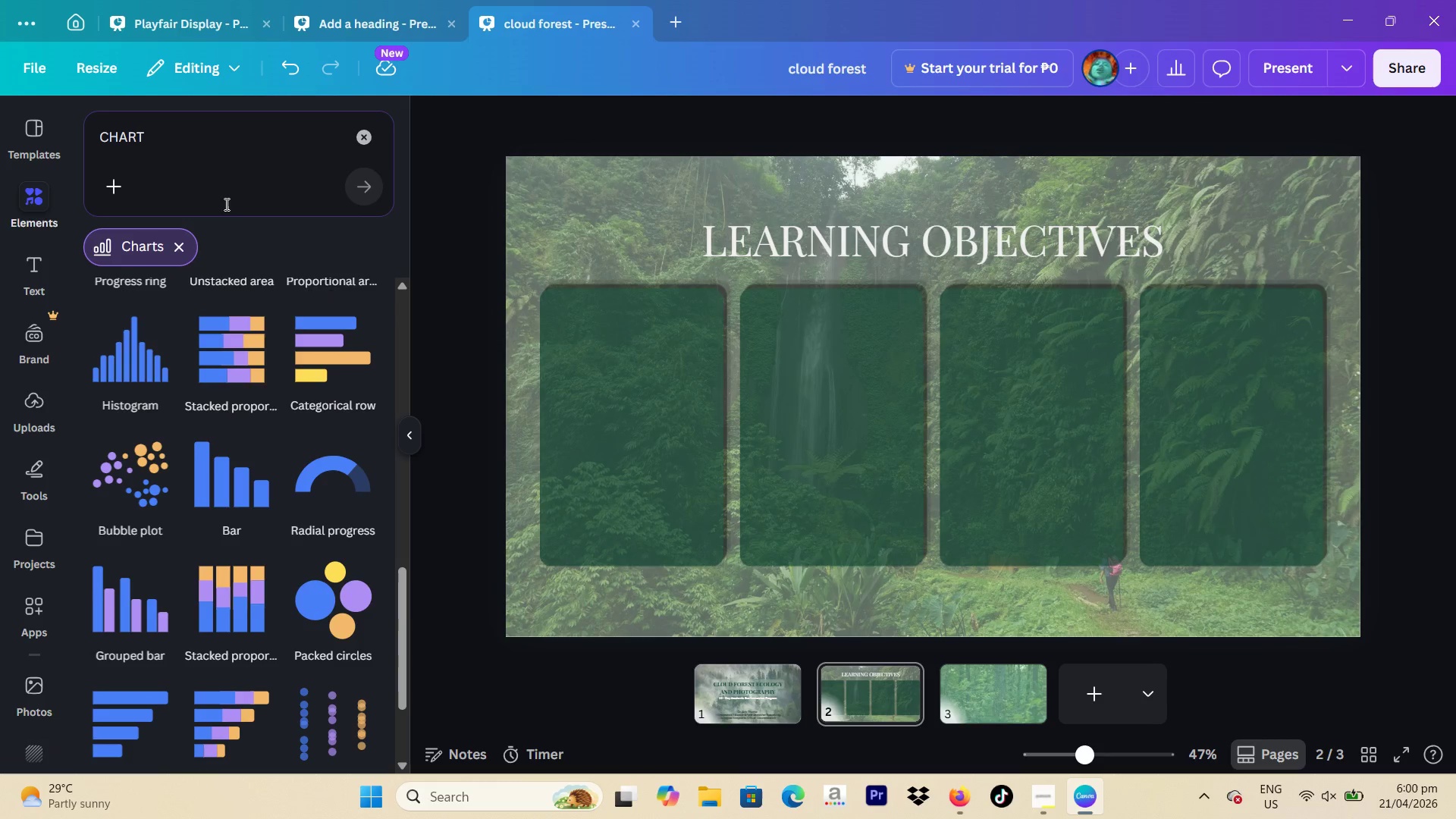 
left_click([222, 158])
 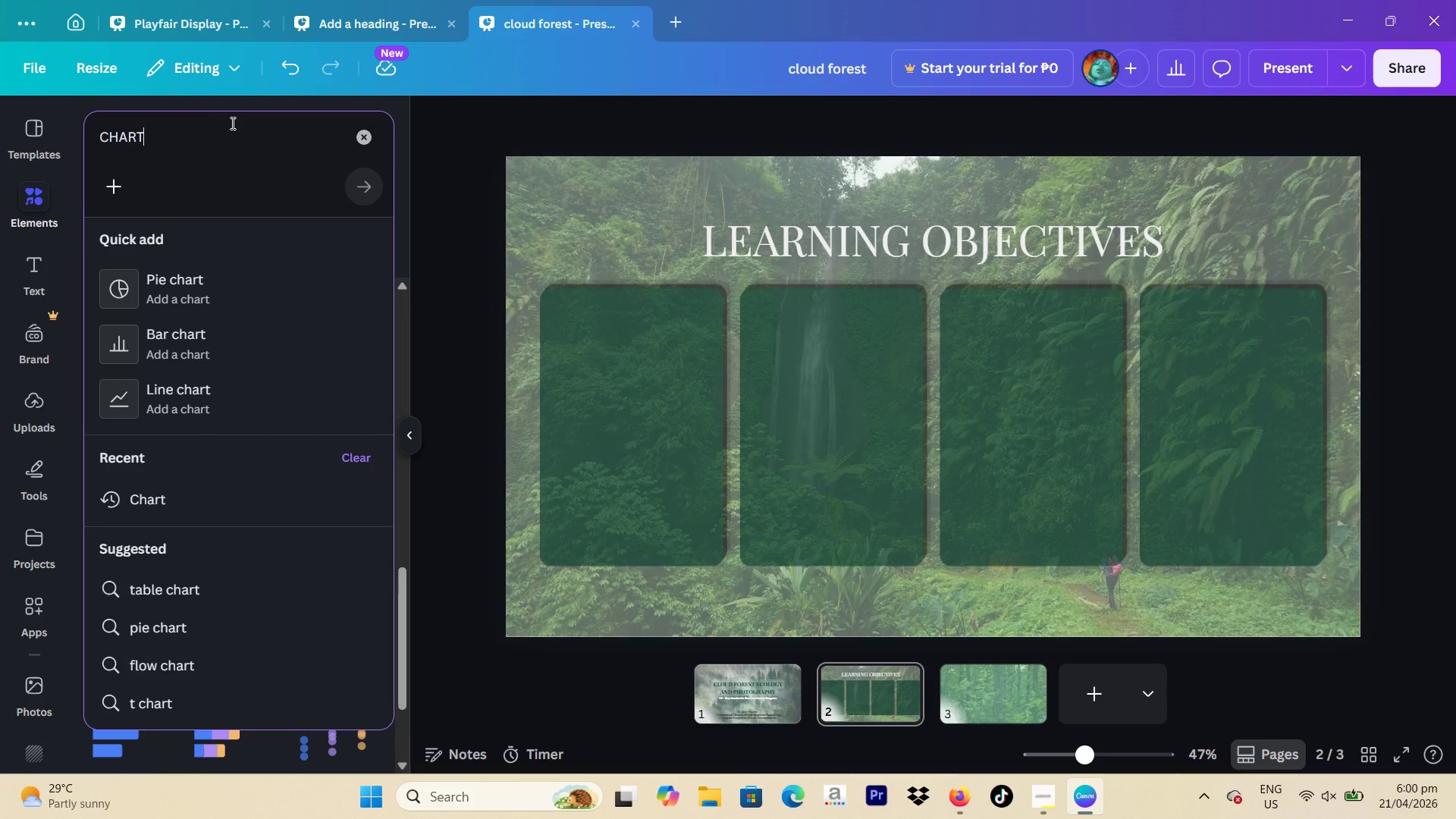 
type( FLOW)
 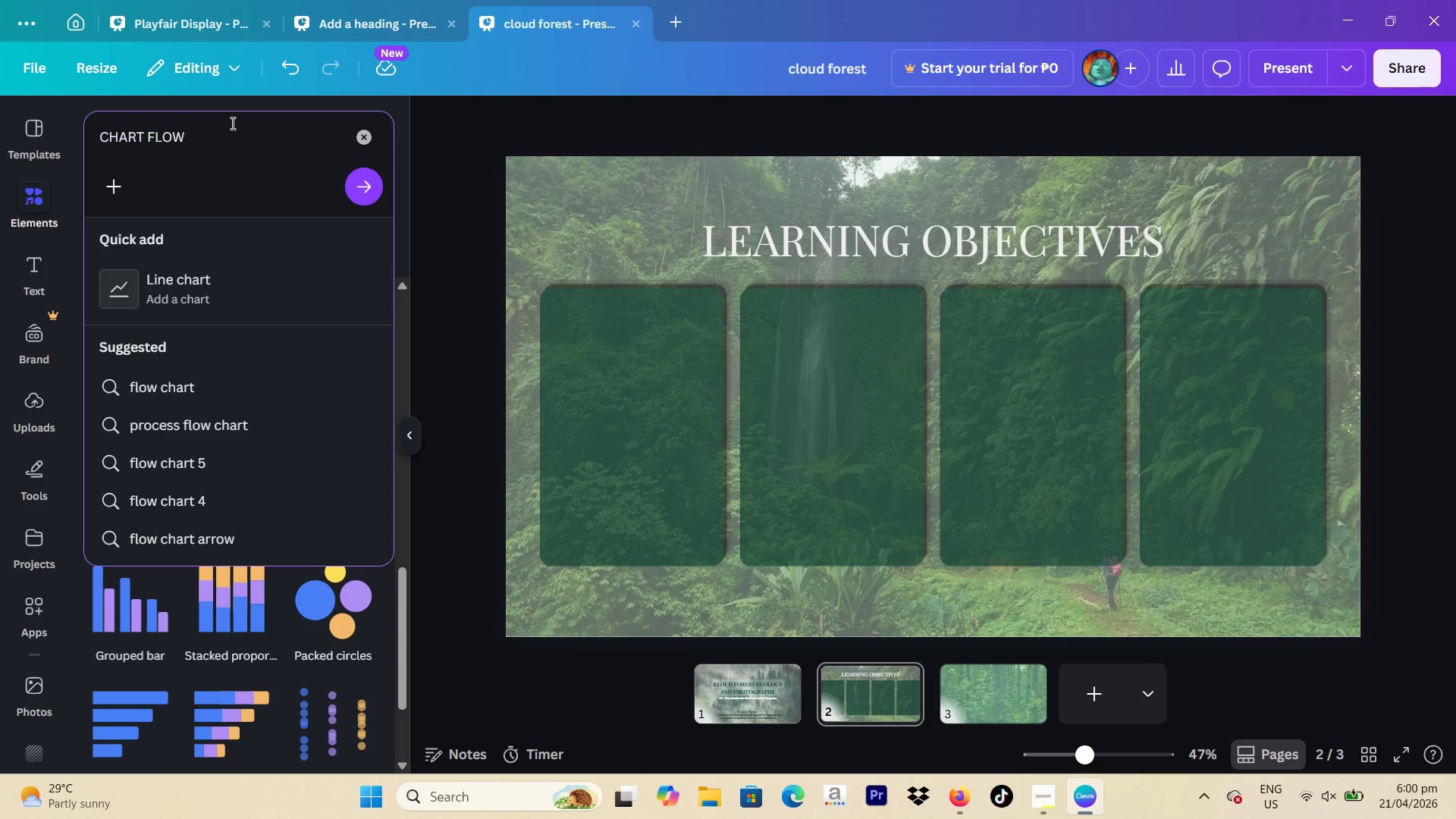 
key(Enter)
 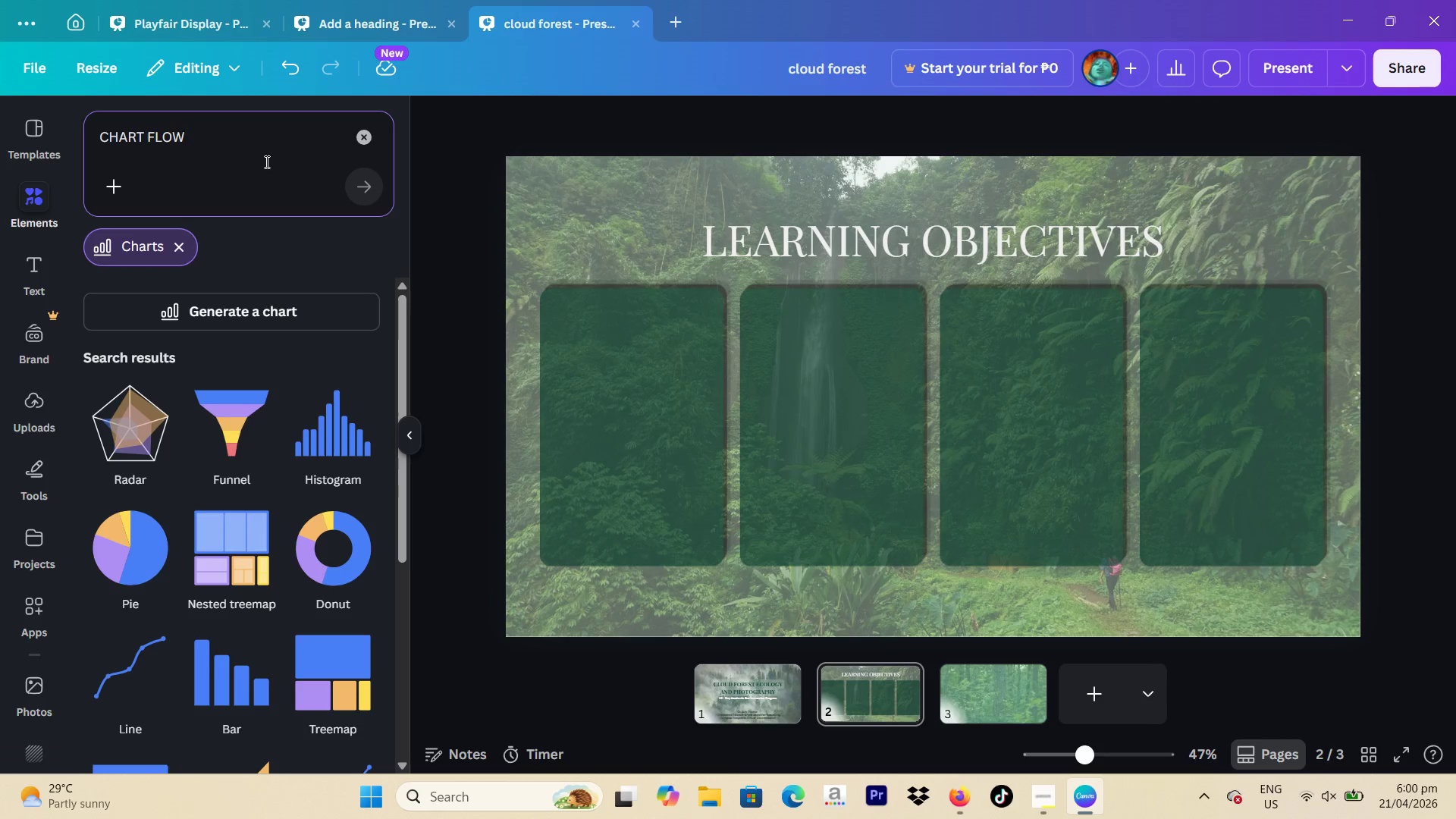 
left_click_drag(start_coordinate=[233, 157], to_coordinate=[0, 142])
 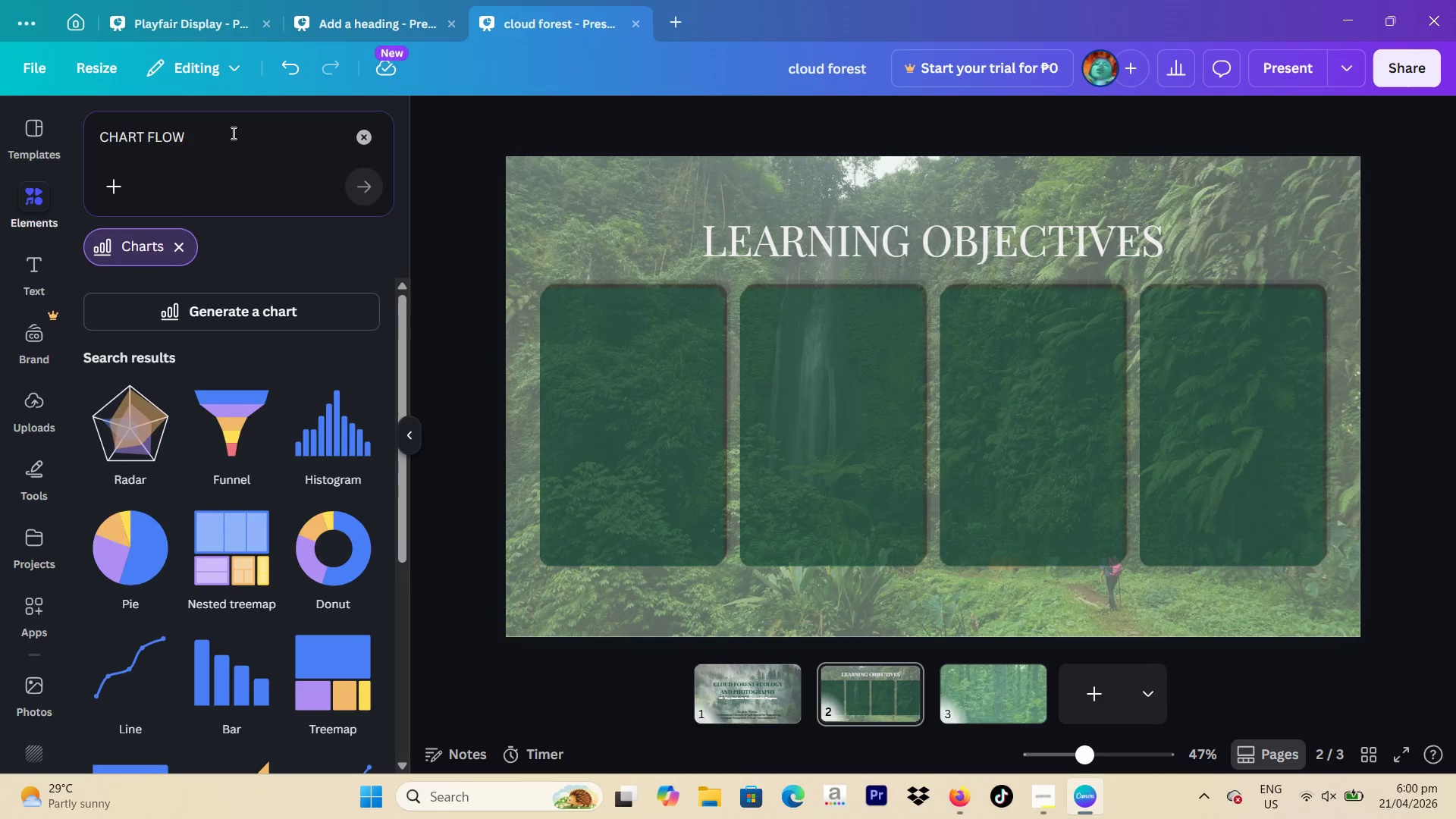 
left_click_drag(start_coordinate=[232, 133], to_coordinate=[55, 134])
 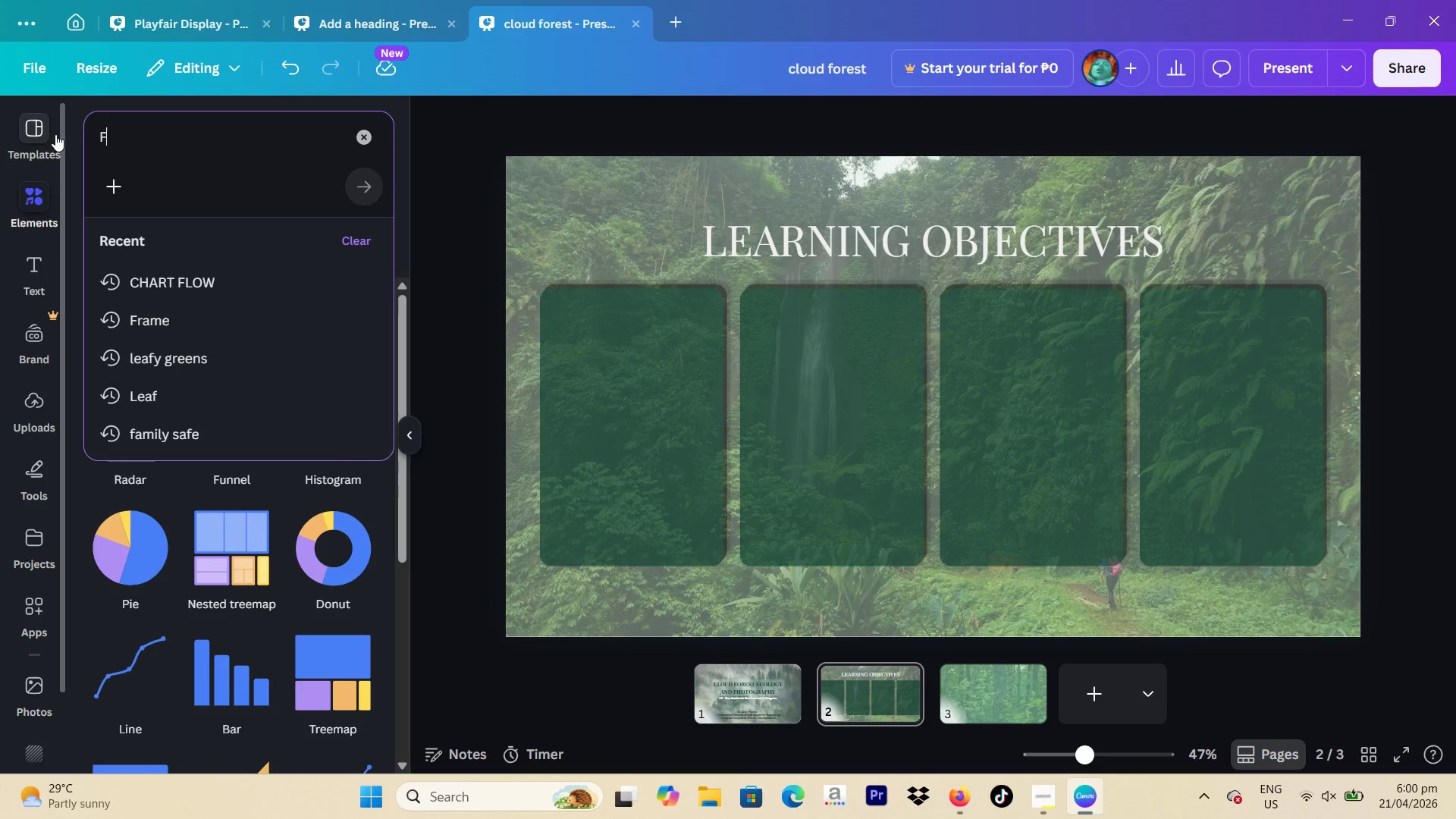 
type(FLOW DIAGRAM)
 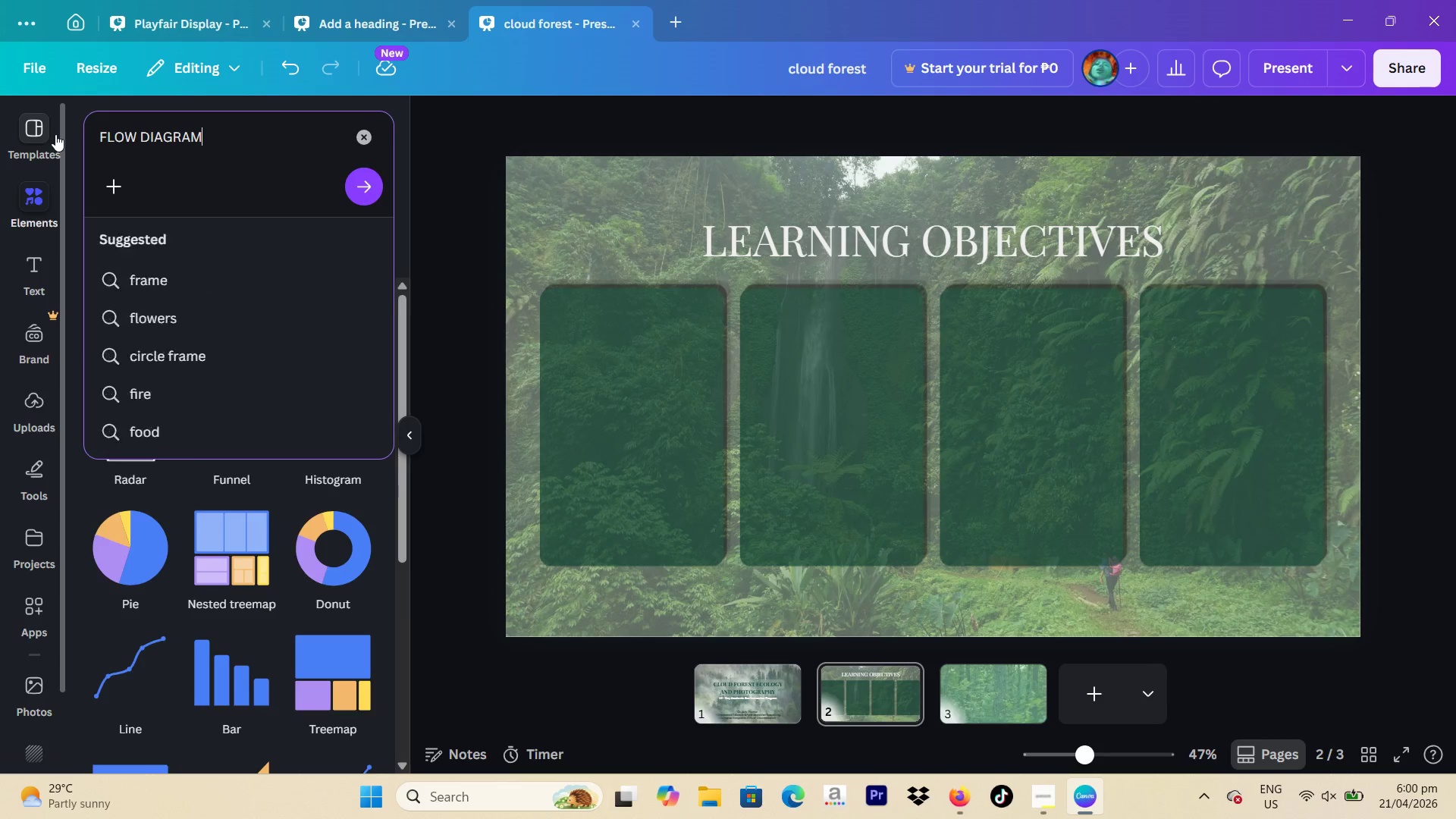 
key(Enter)
 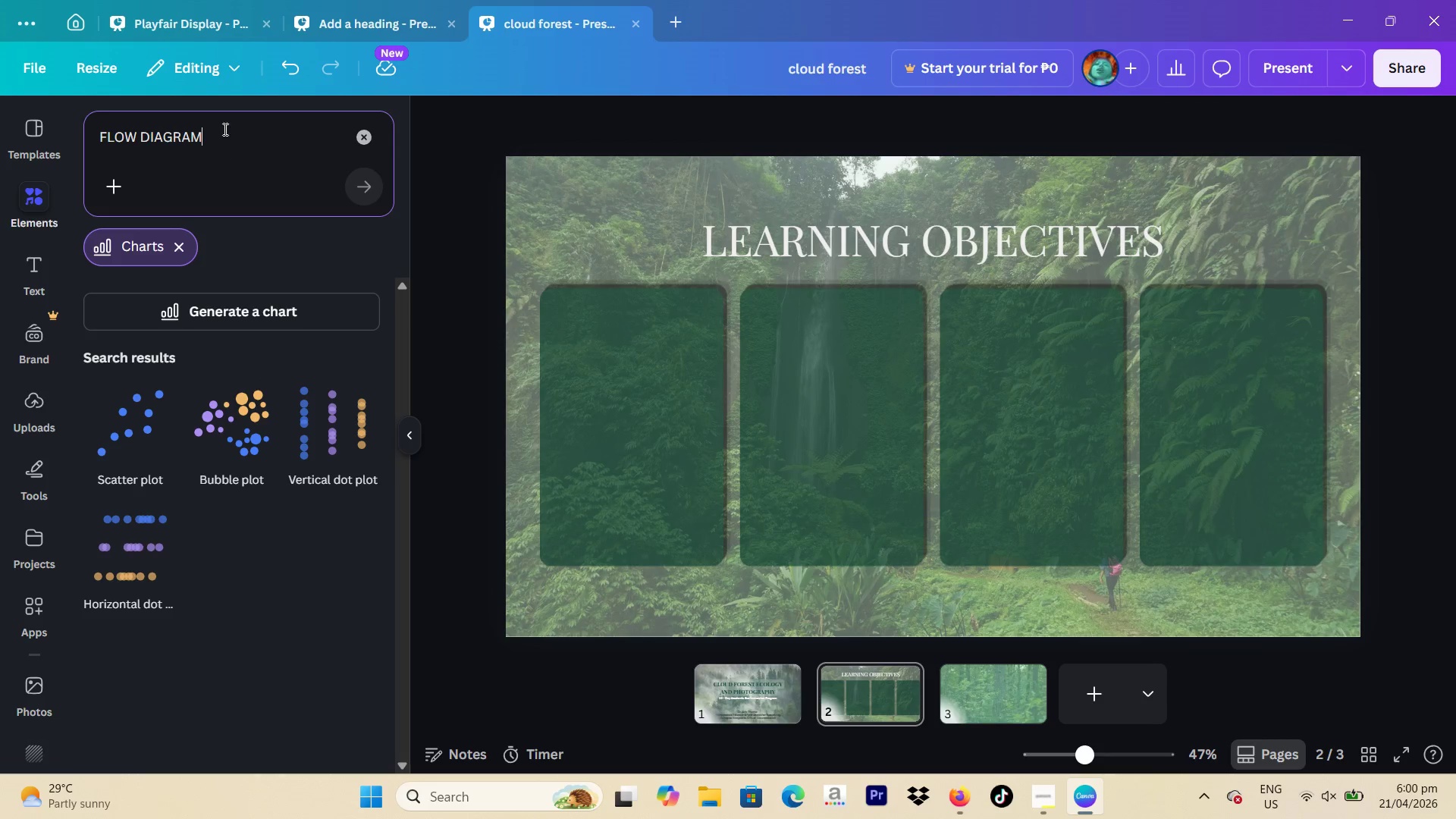 
left_click_drag(start_coordinate=[275, 158], to_coordinate=[86, 167])
 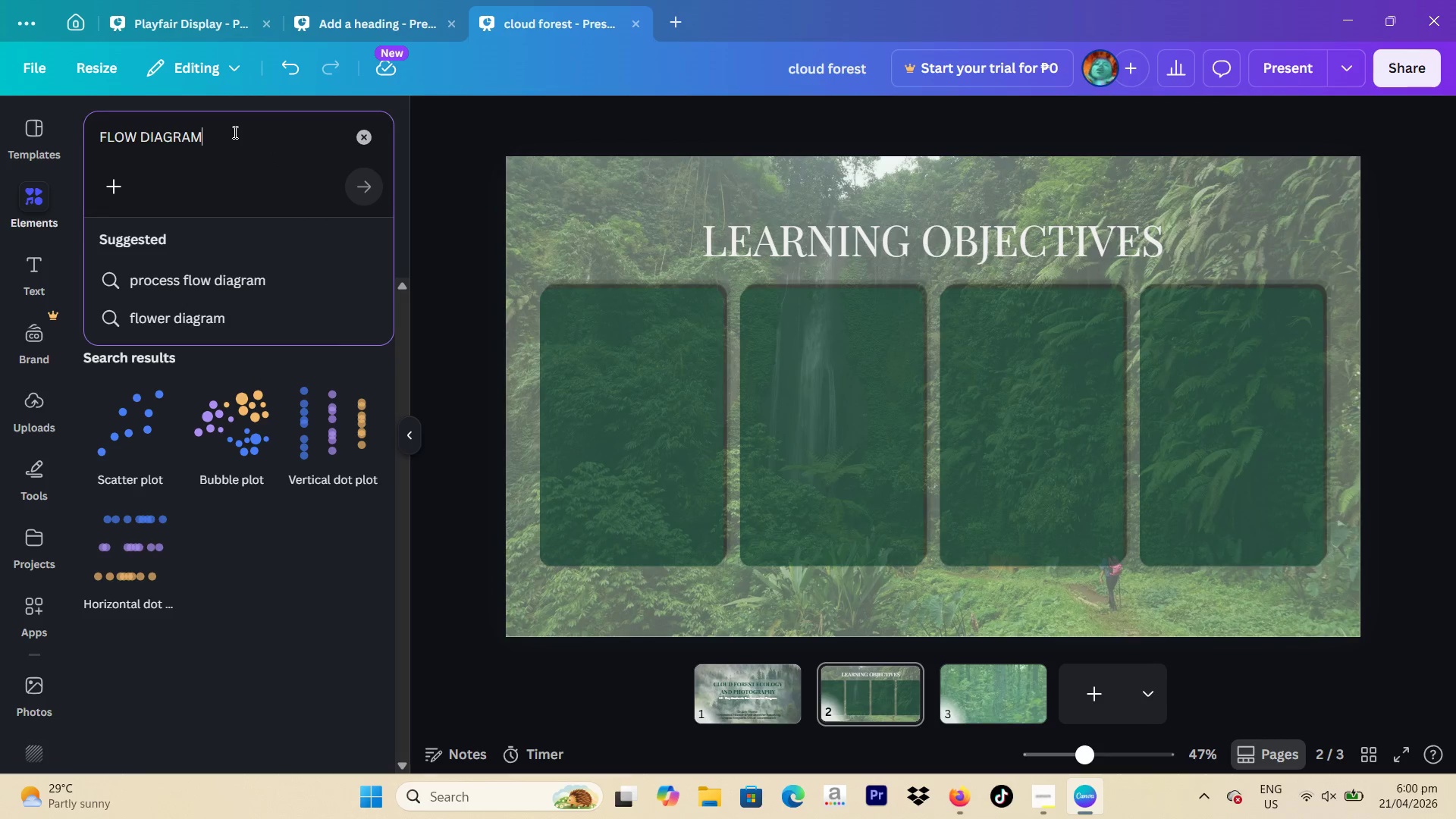 
left_click_drag(start_coordinate=[234, 132], to_coordinate=[68, 132])
 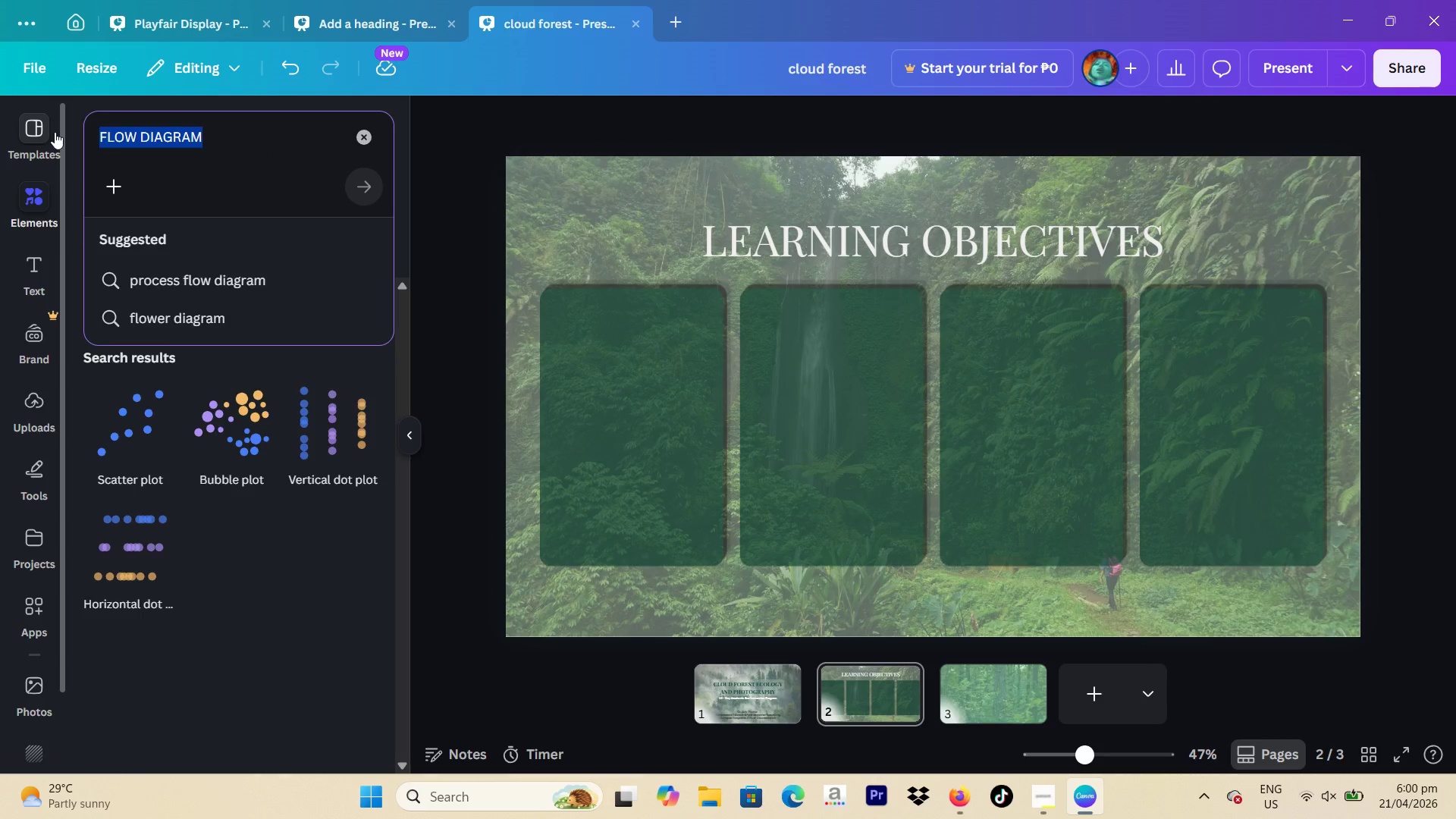 
type(CYCLE)
 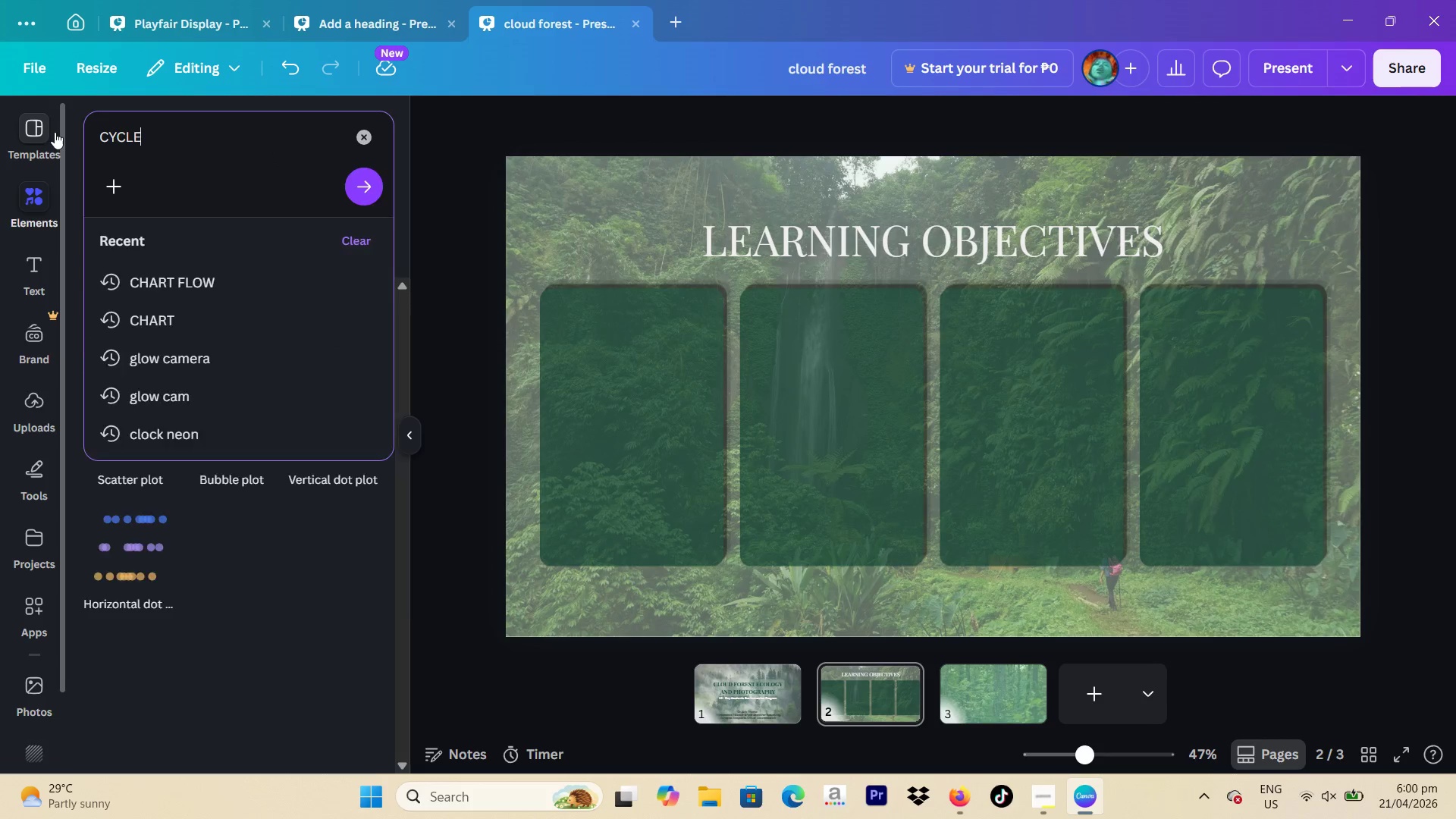 
key(Enter)
 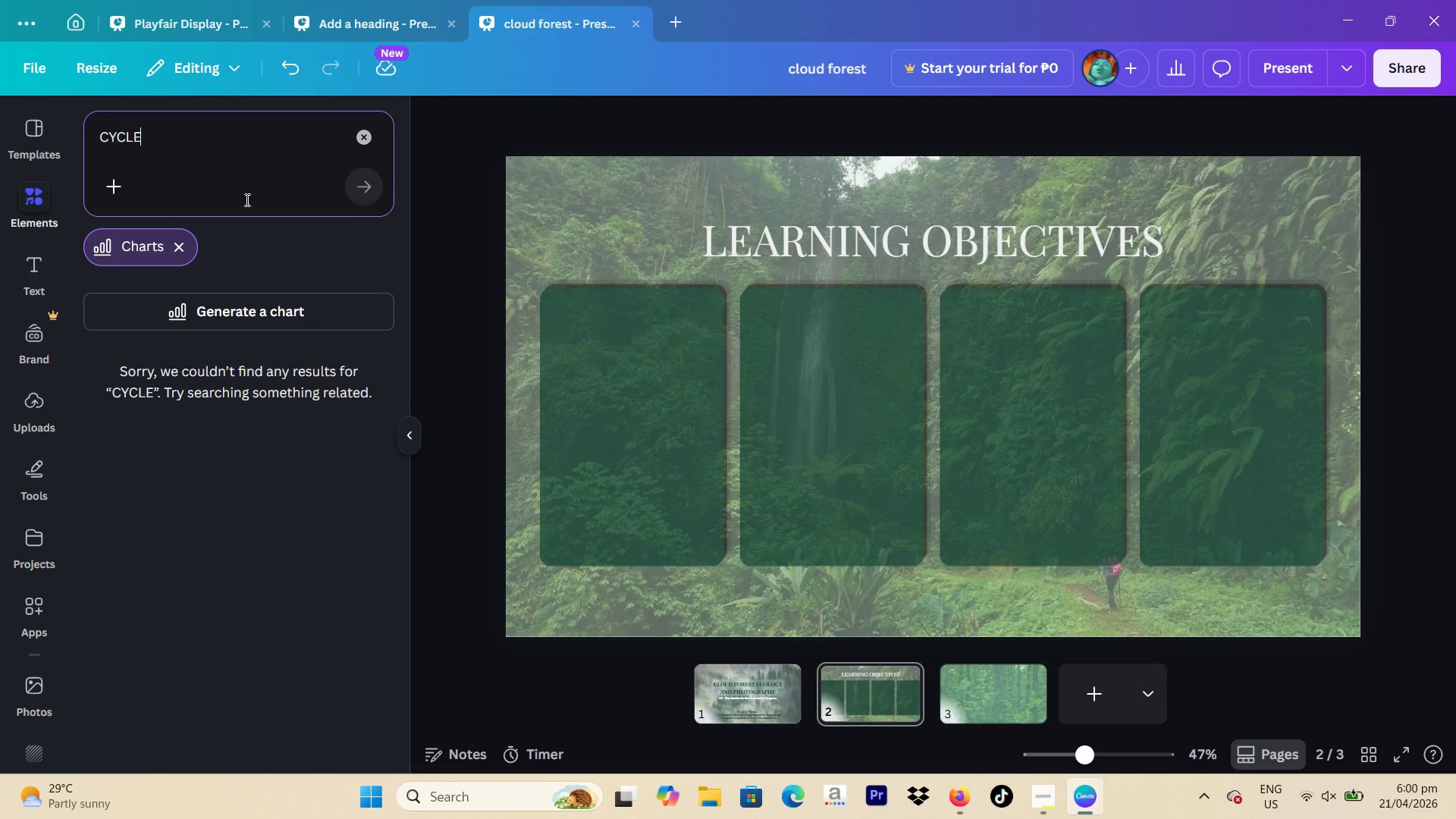 
left_click_drag(start_coordinate=[245, 167], to_coordinate=[27, 176])
 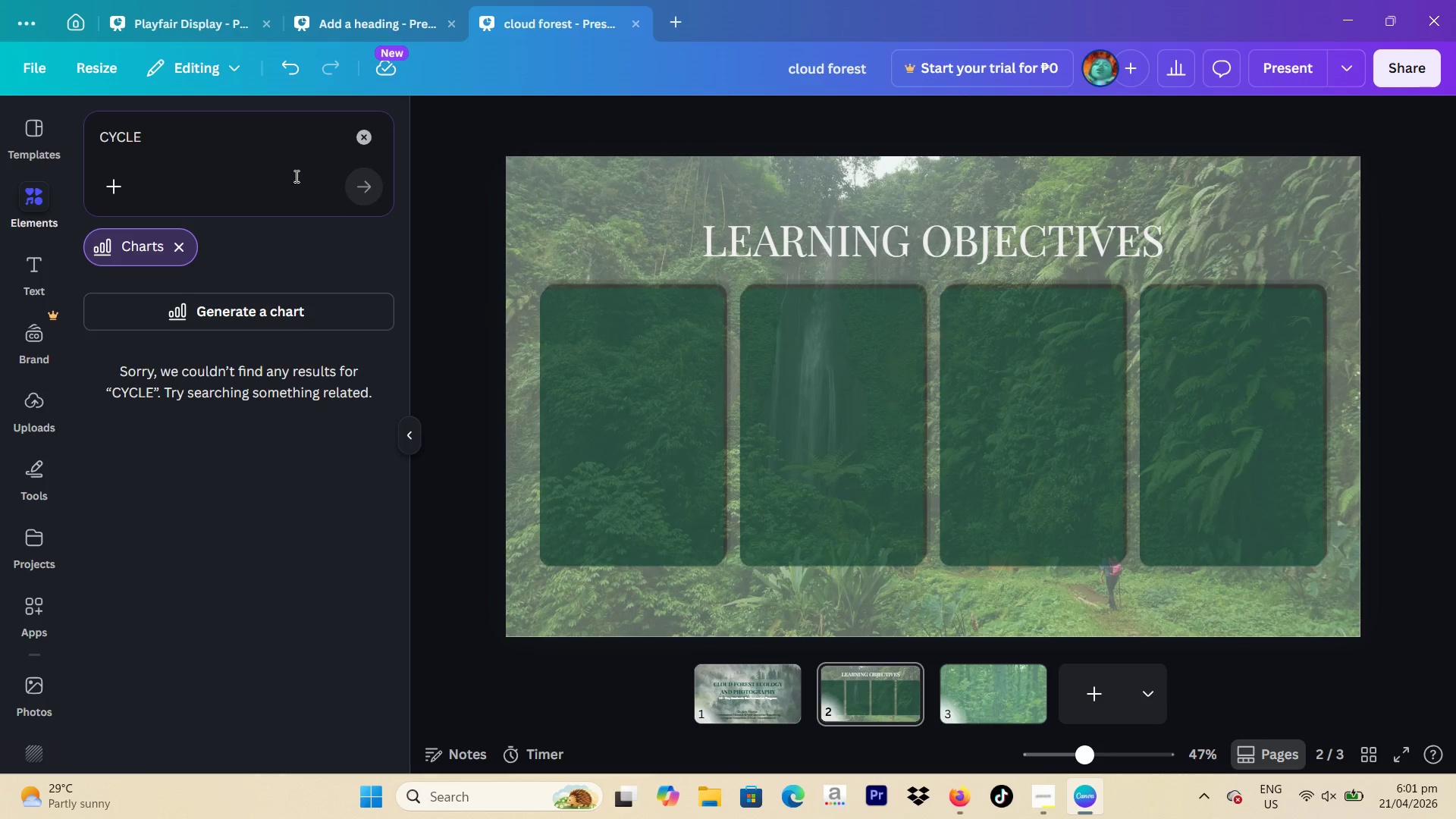 
wait(7.35)
 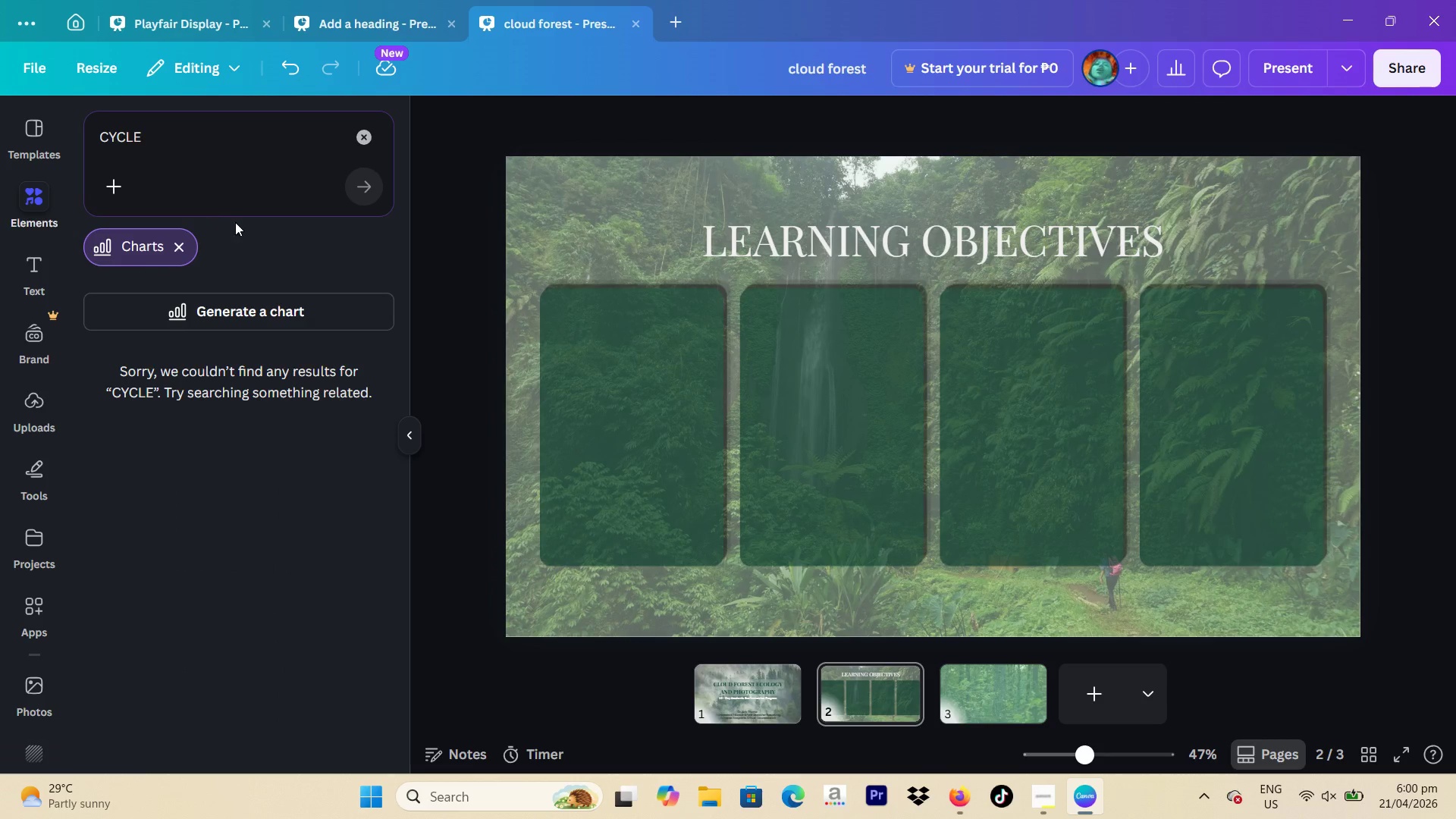 
mouse_move([369, 196])
 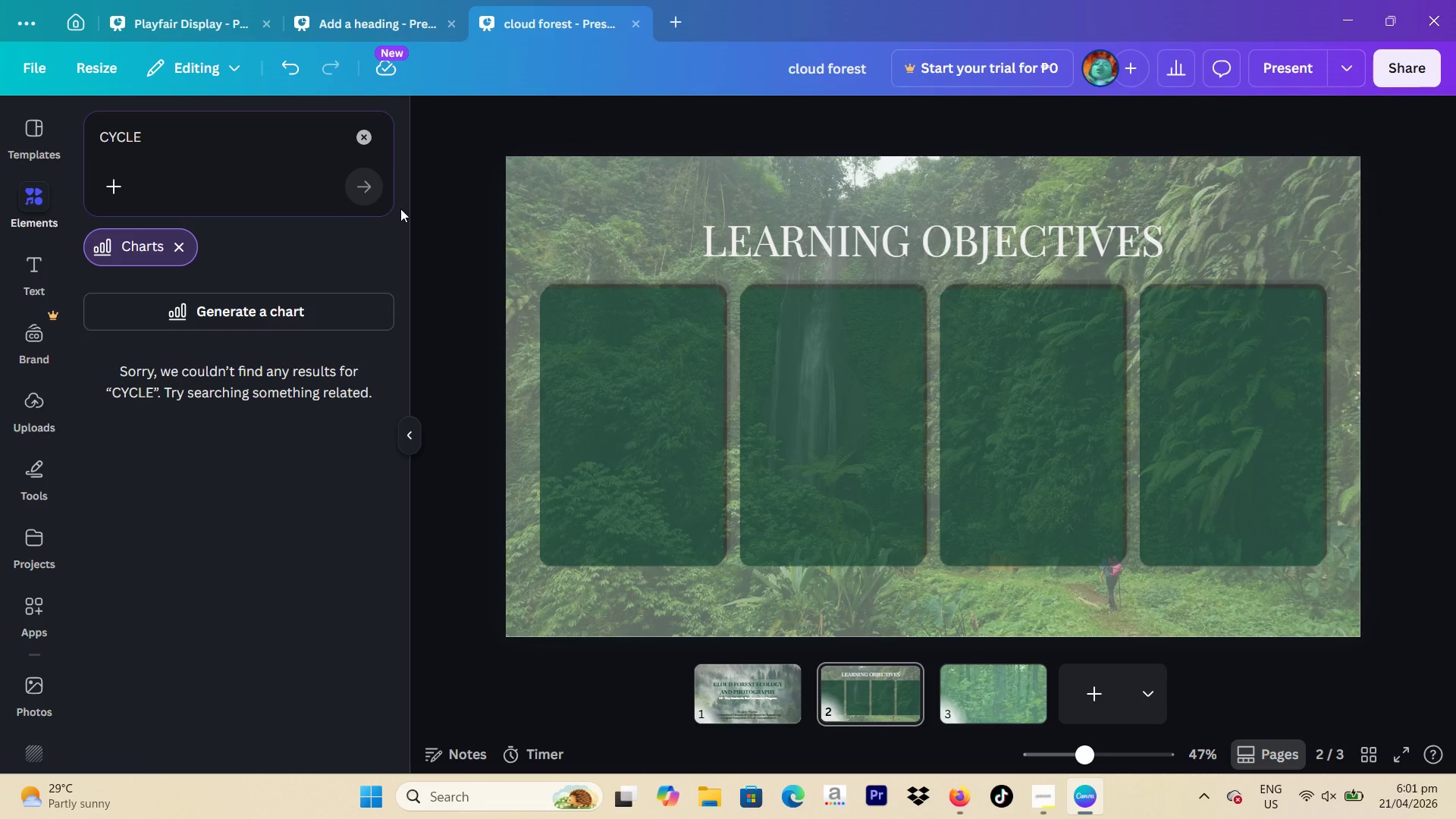 
wait(50.7)
 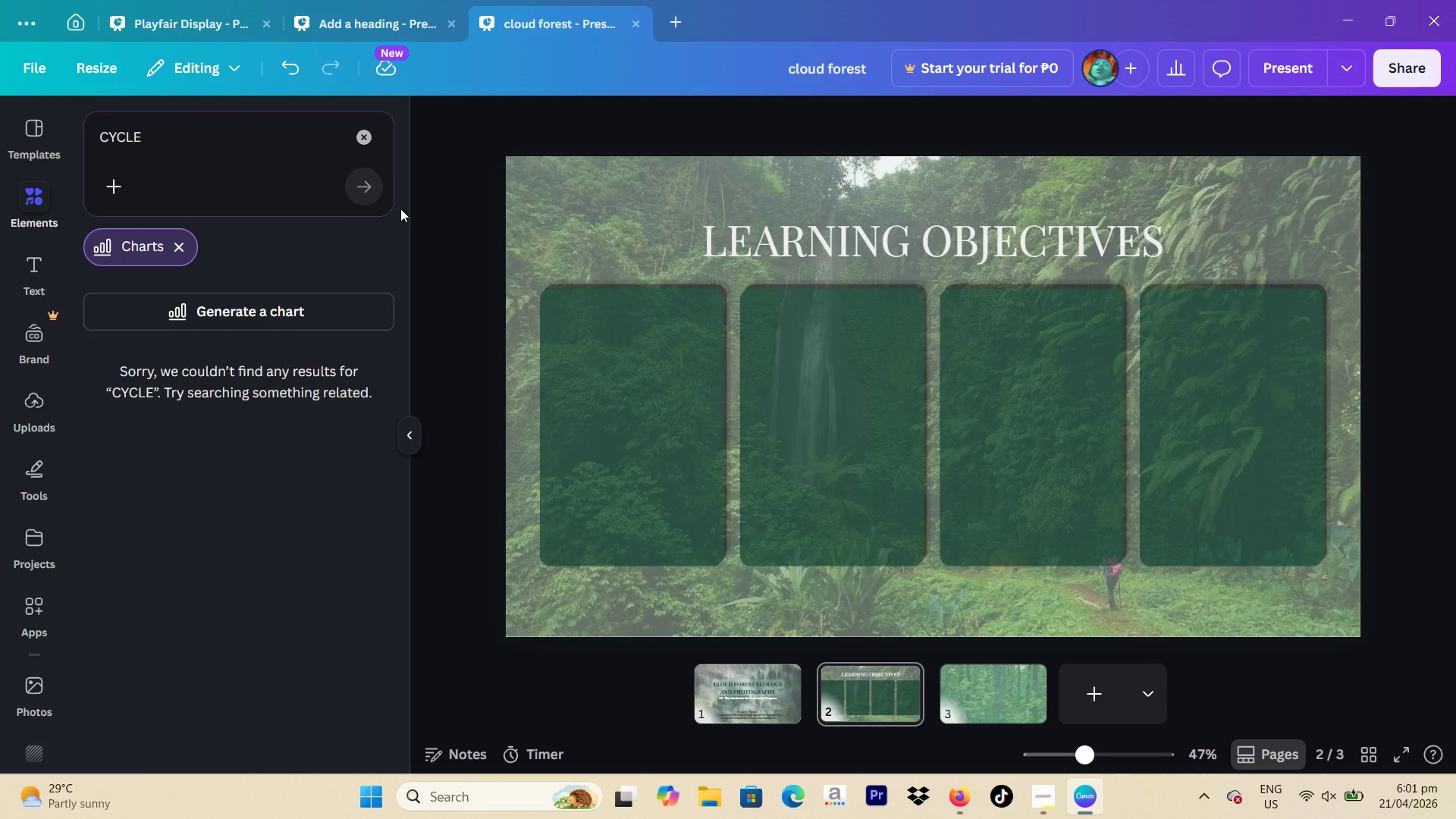 
left_click([629, 356])
 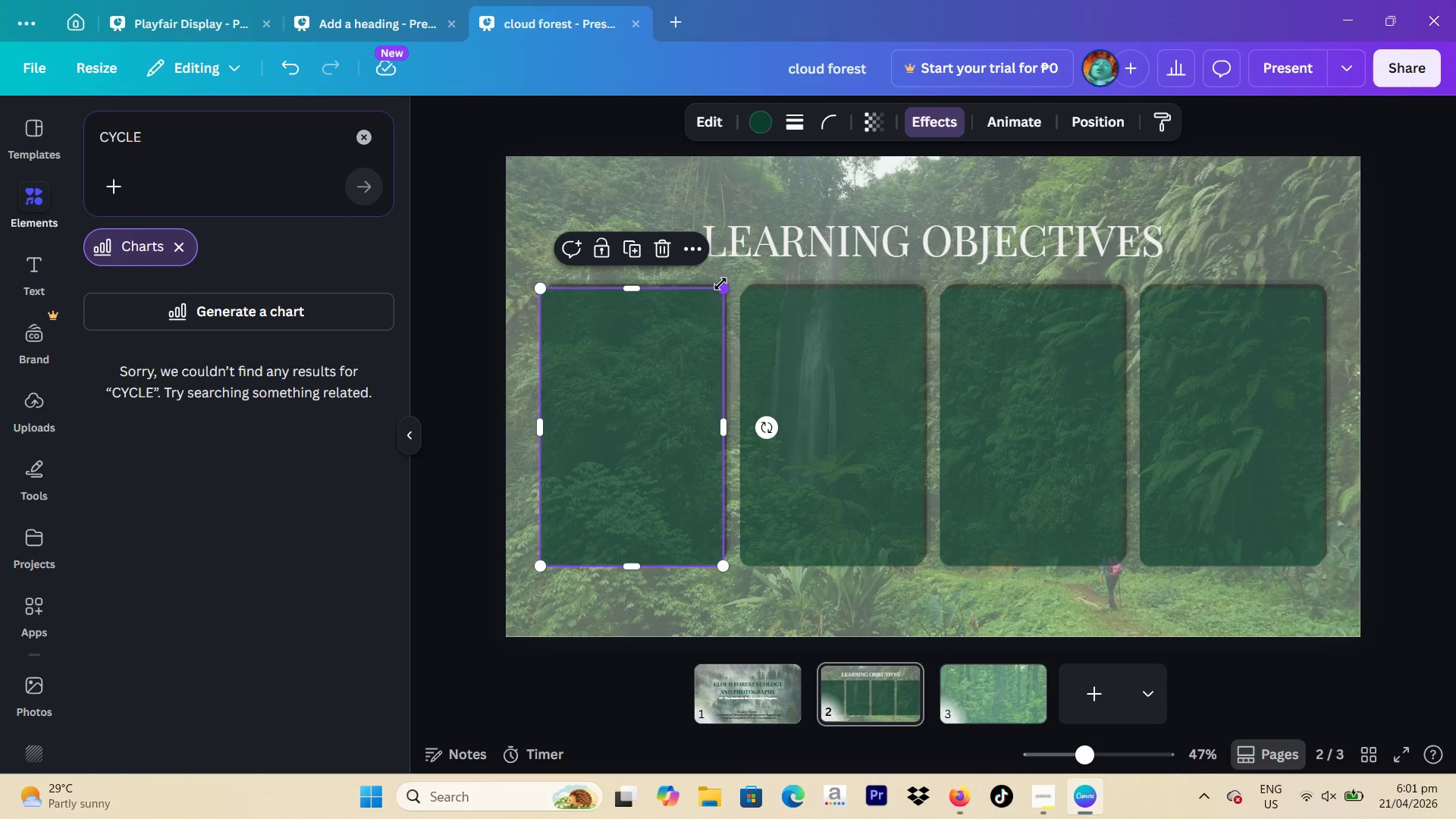 
left_click_drag(start_coordinate=[727, 291], to_coordinate=[694, 326])
 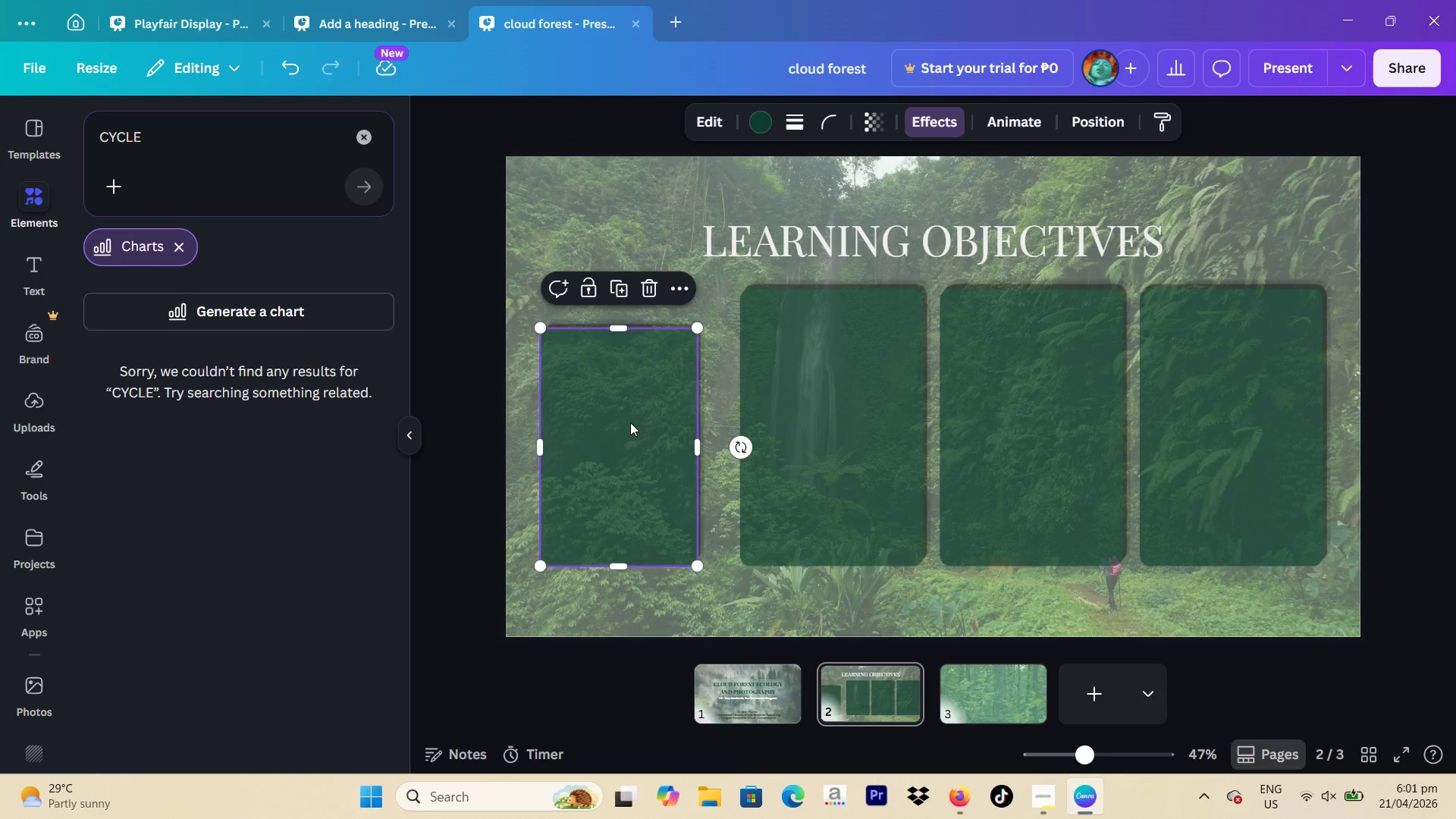 
left_click_drag(start_coordinate=[629, 422], to_coordinate=[619, 404])
 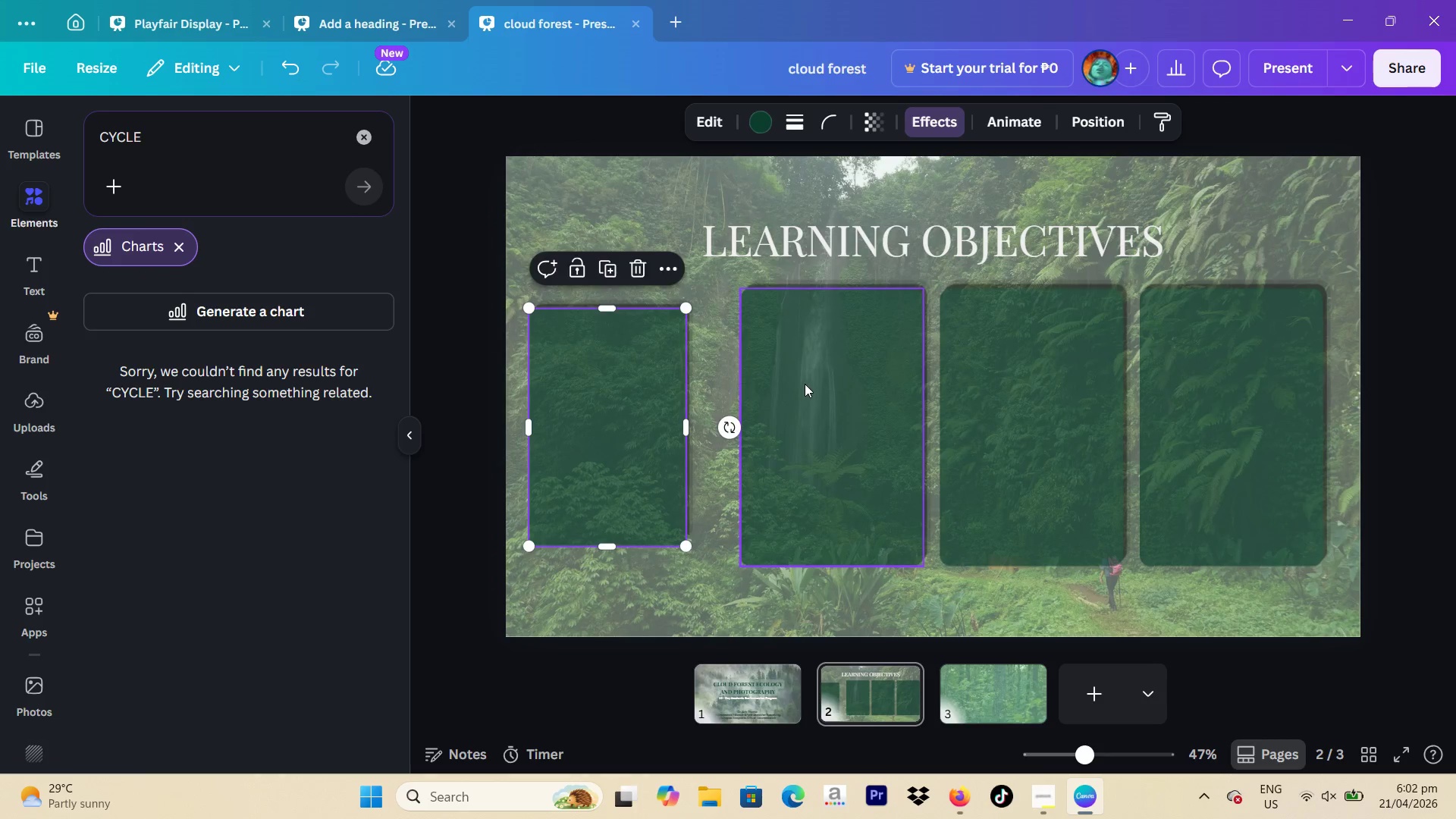 
left_click([805, 384])
 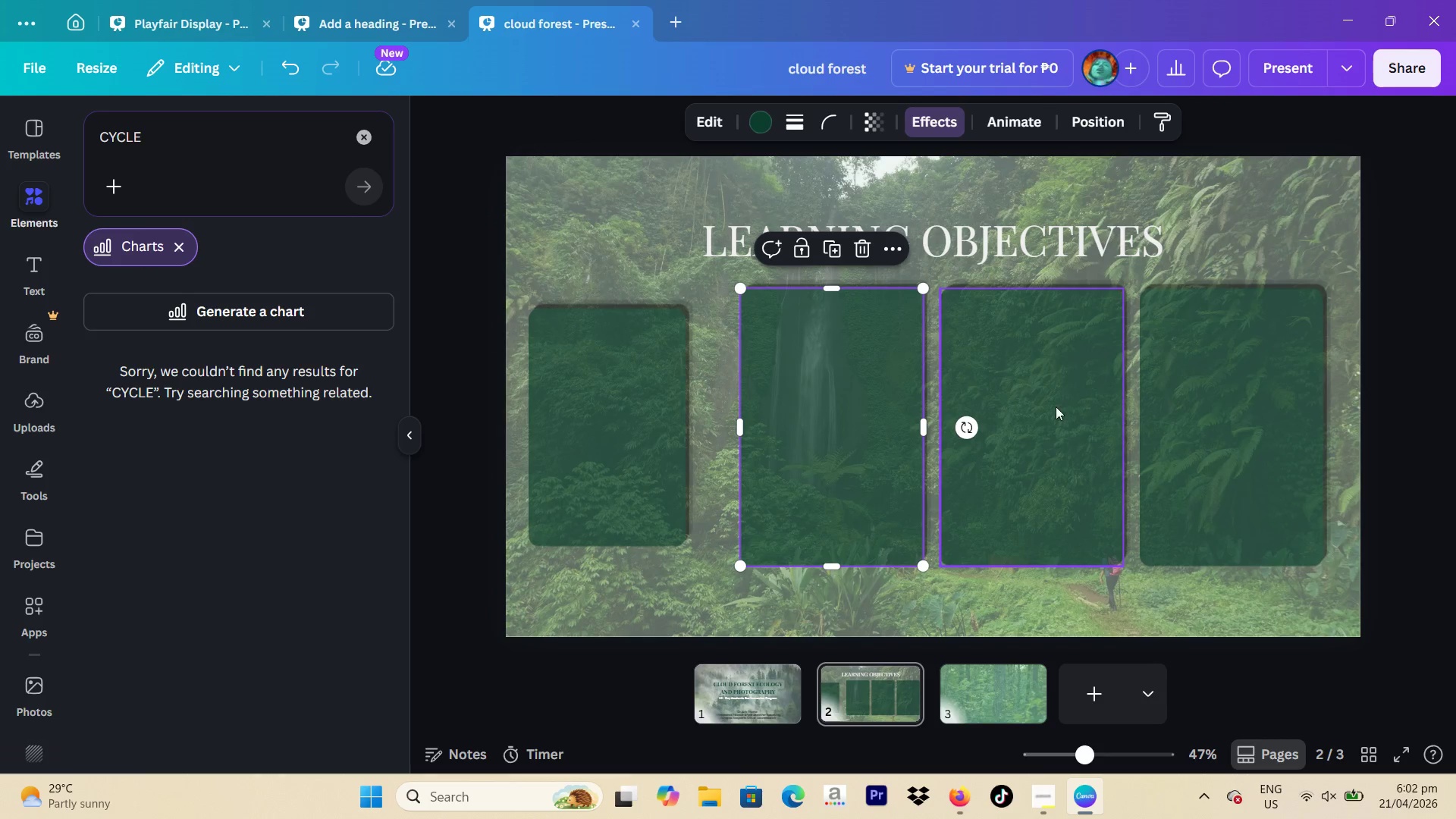 
key(Backspace)
 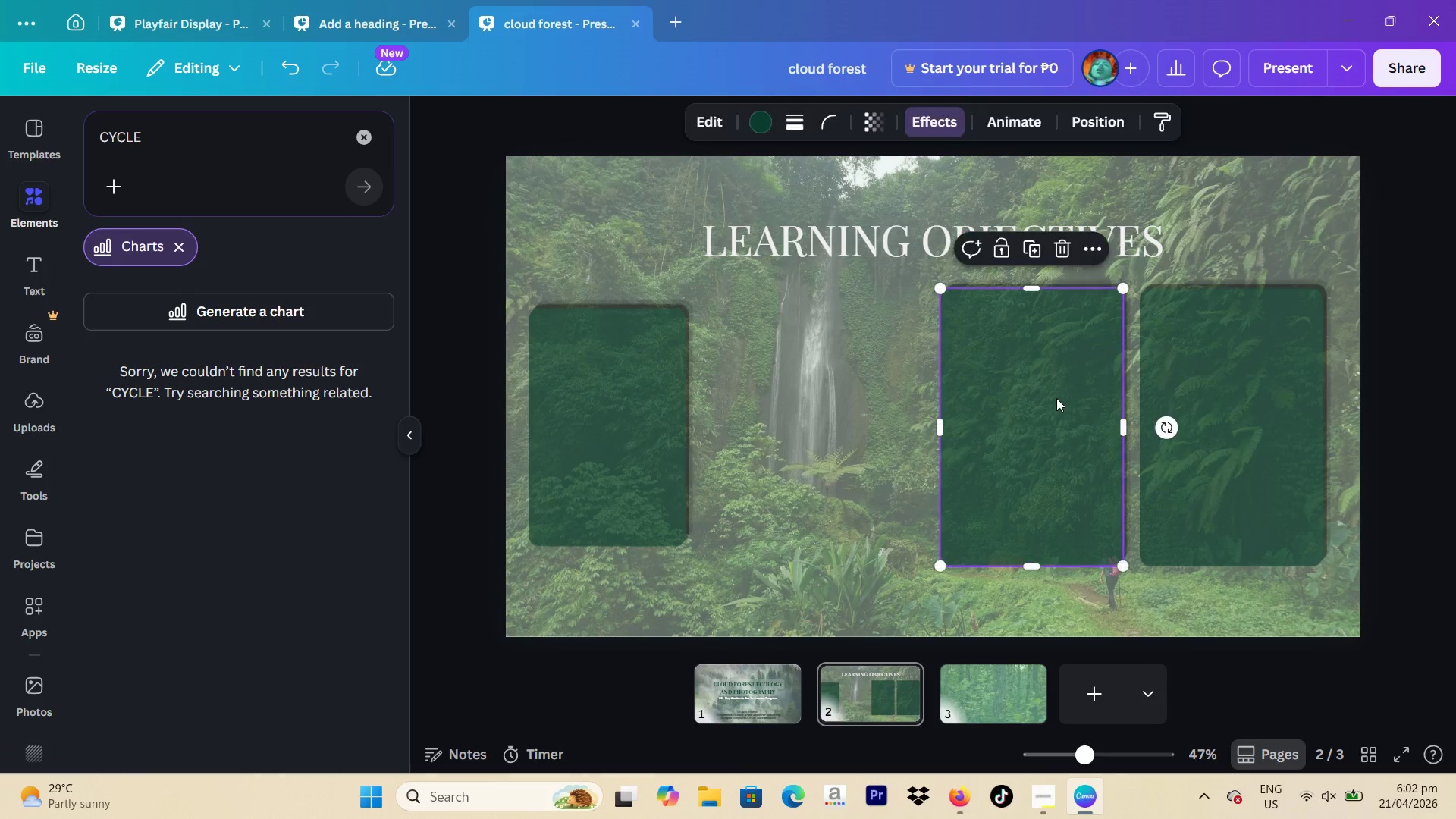 
key(Backspace)
 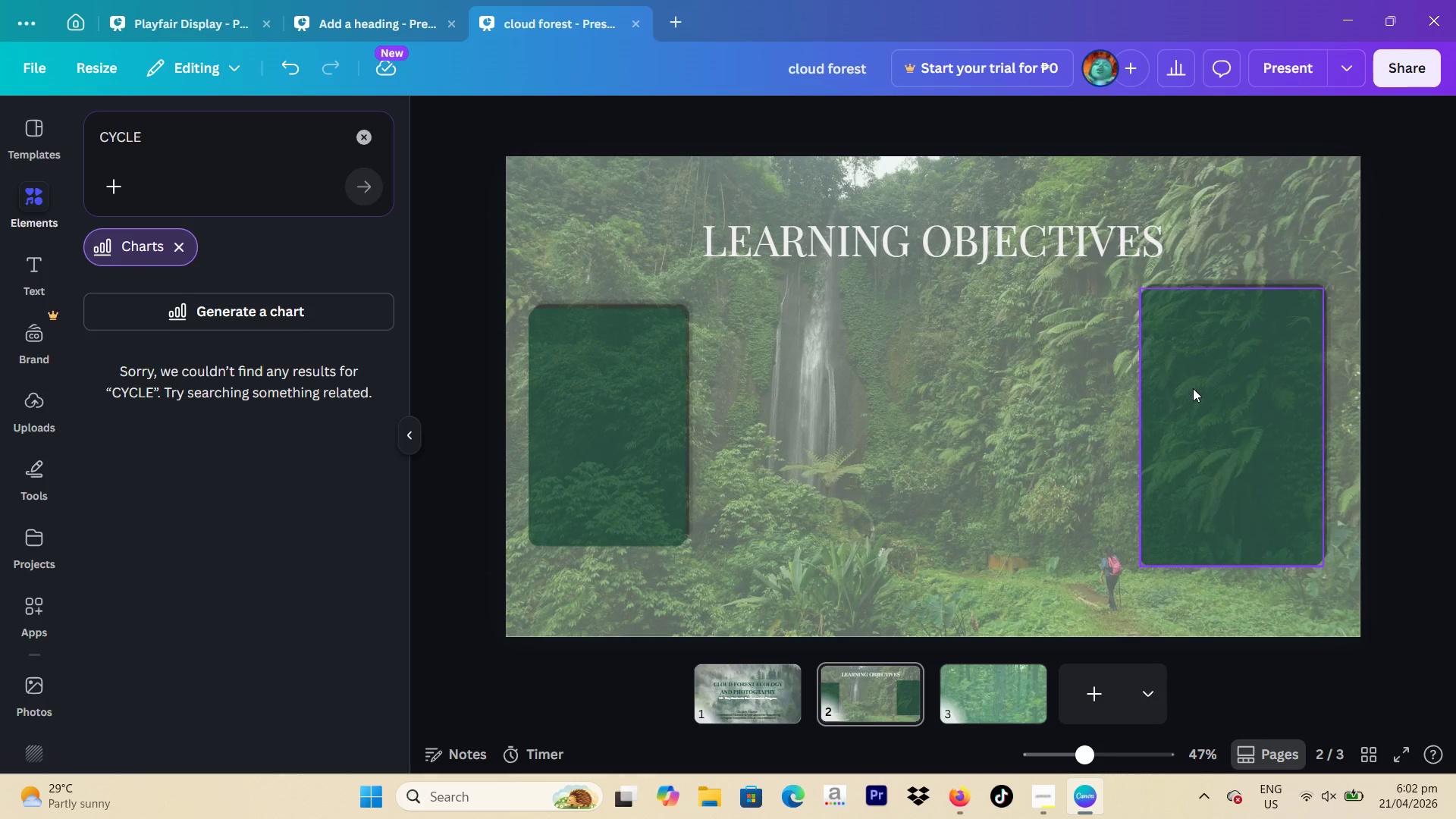 
key(Backspace)
 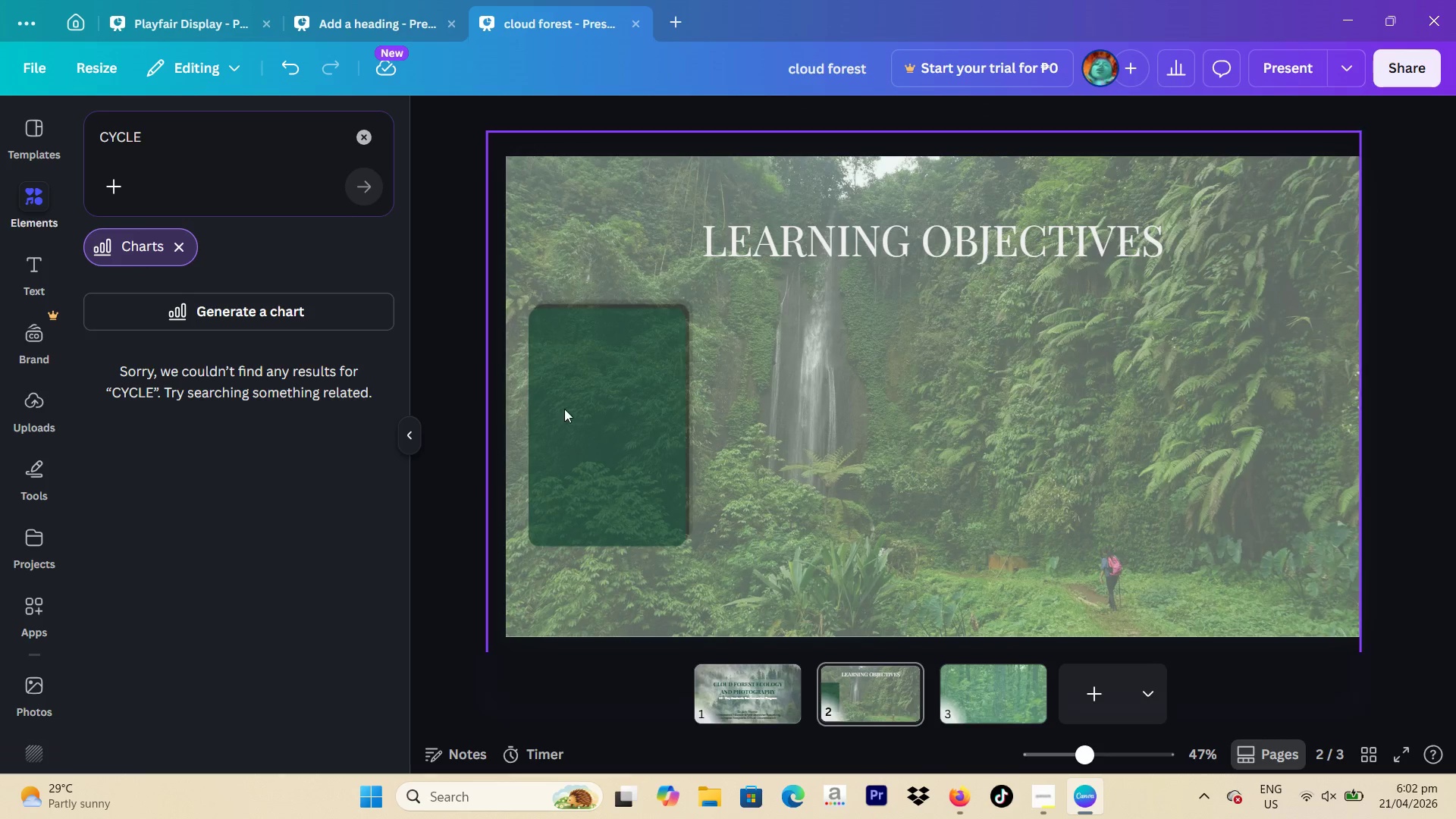 
left_click([614, 403])
 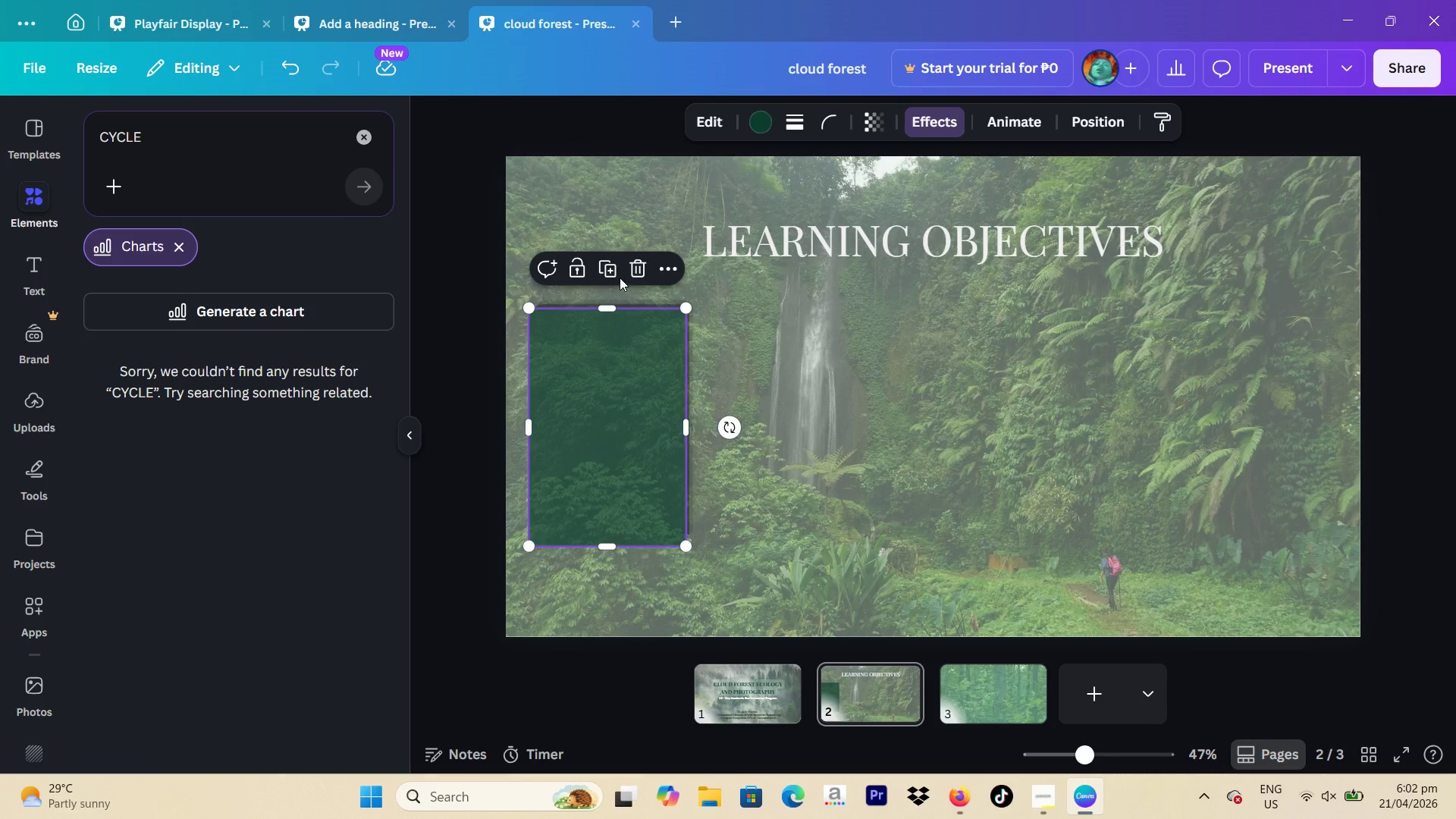 
left_click([615, 275])
 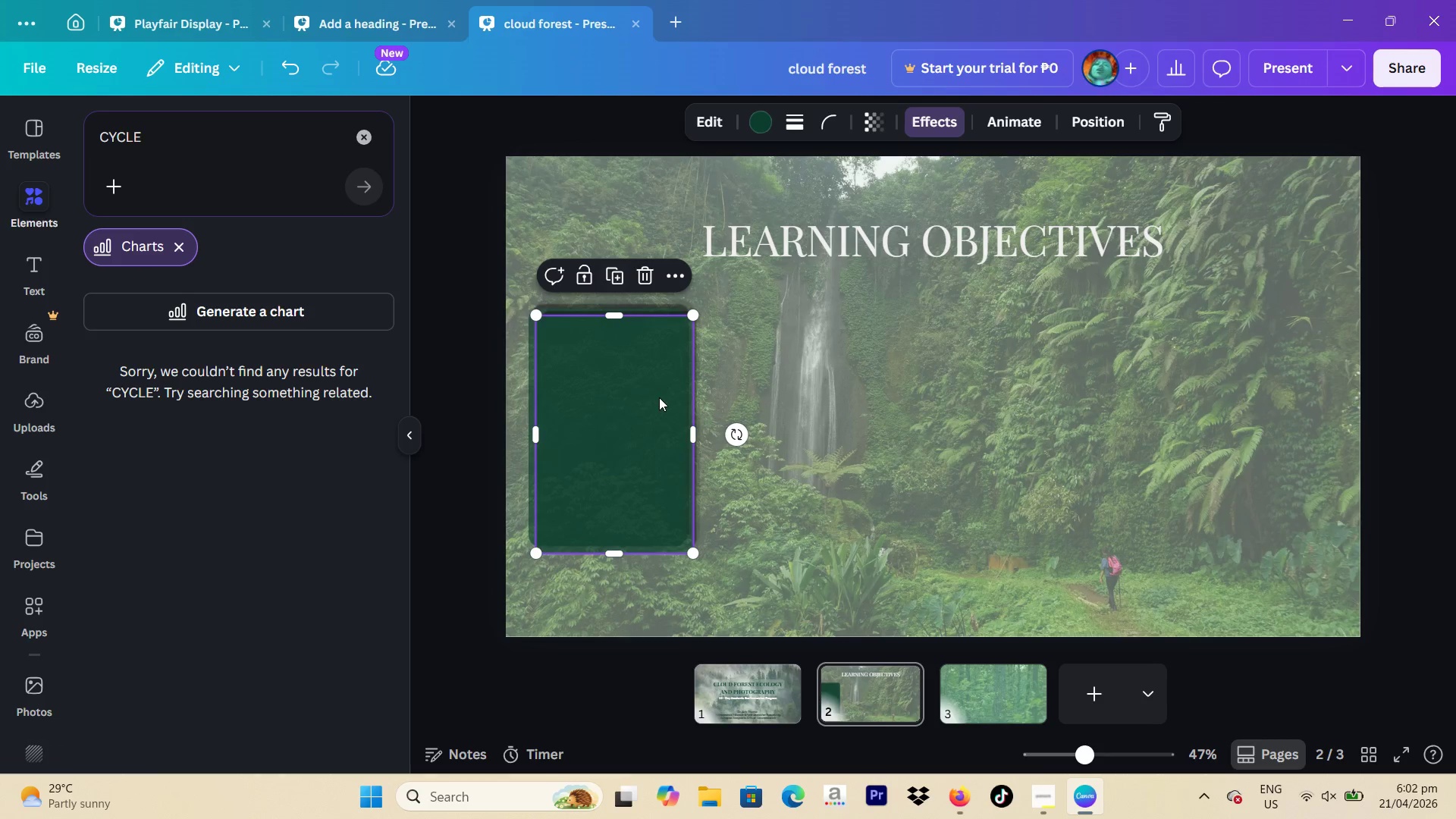 
left_click_drag(start_coordinate=[659, 399], to_coordinate=[821, 391])
 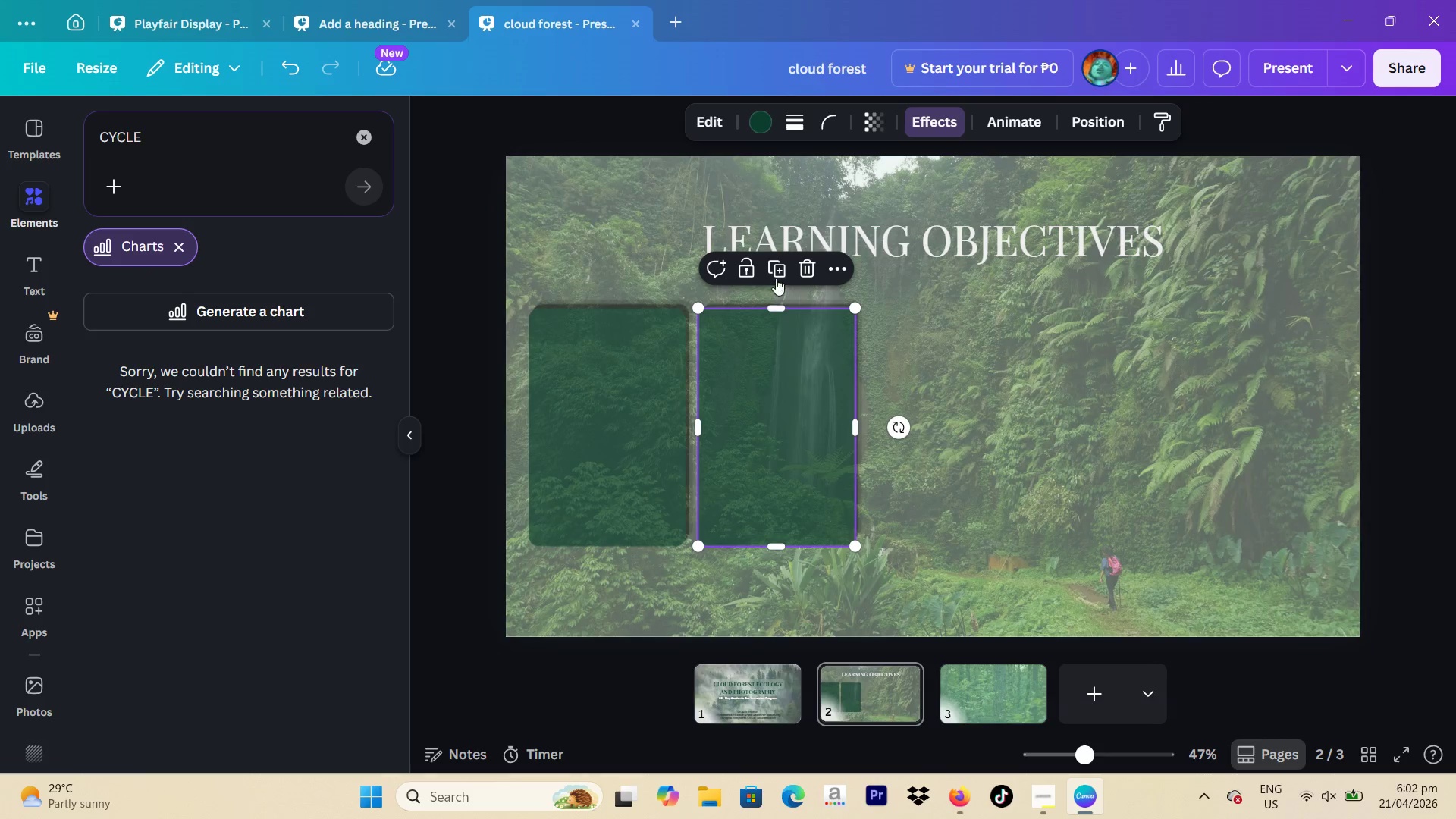 
left_click([778, 267])
 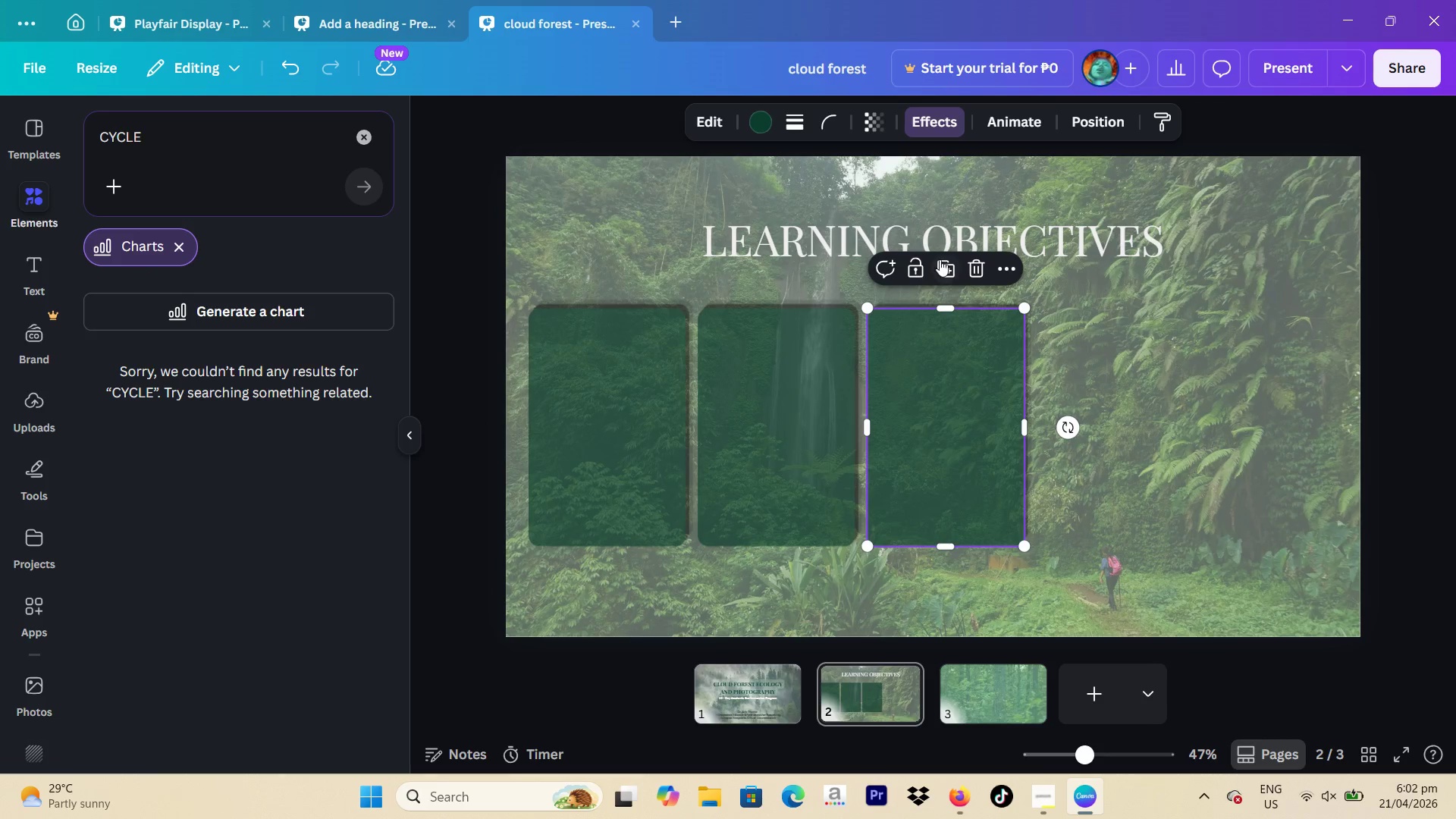 
left_click([949, 264])
 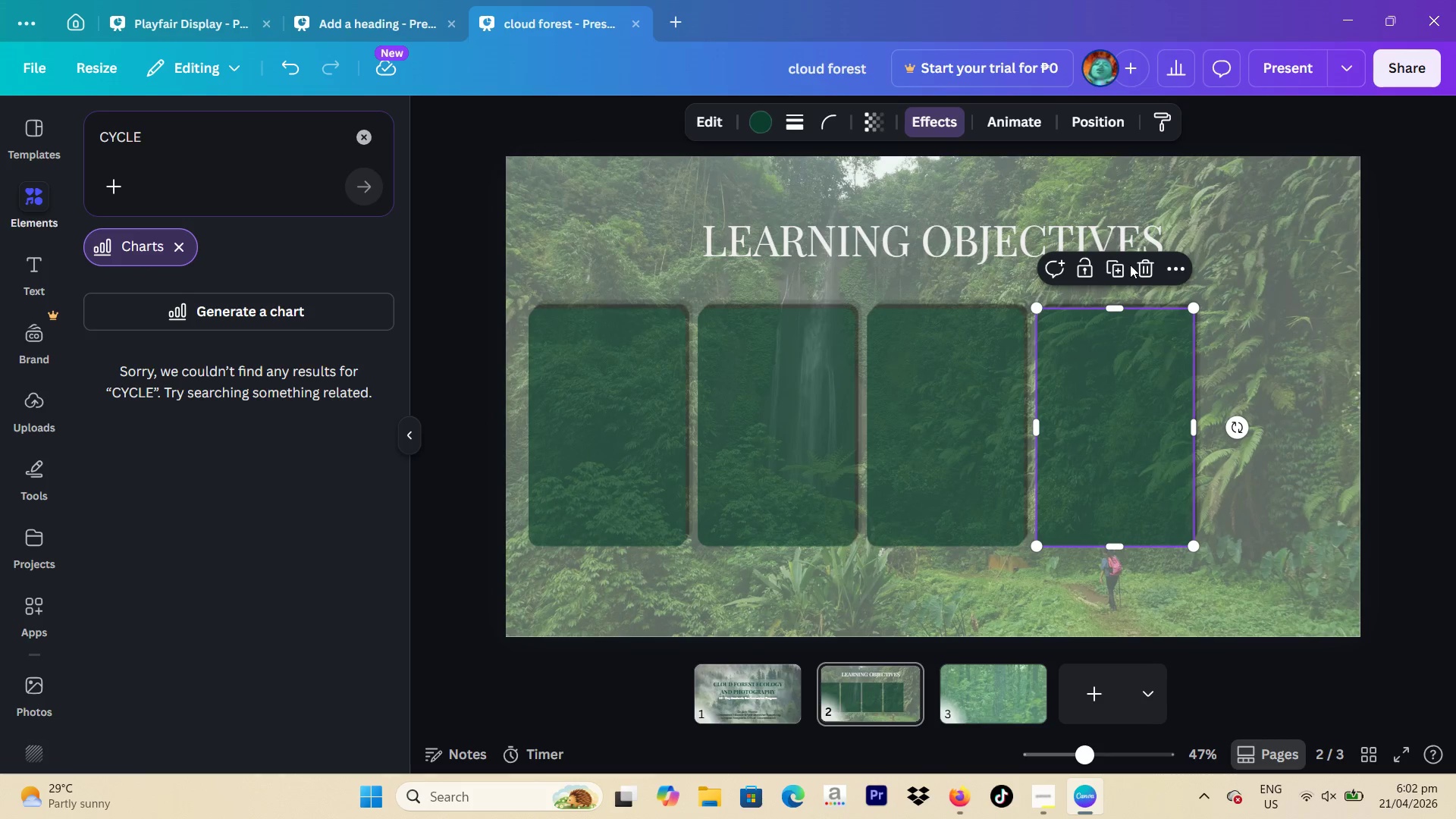 
left_click([1118, 268])